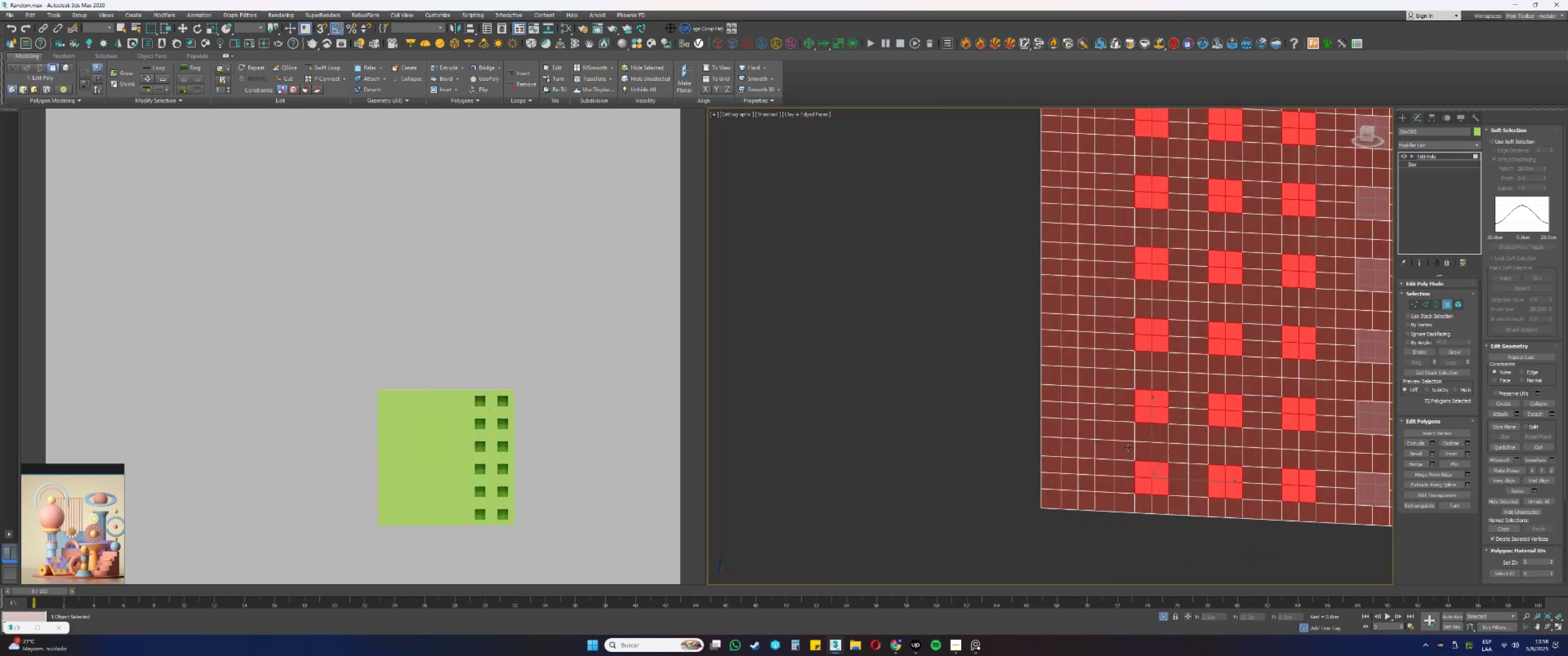 
hold_key(key=ControlLeft, duration=1.1)
 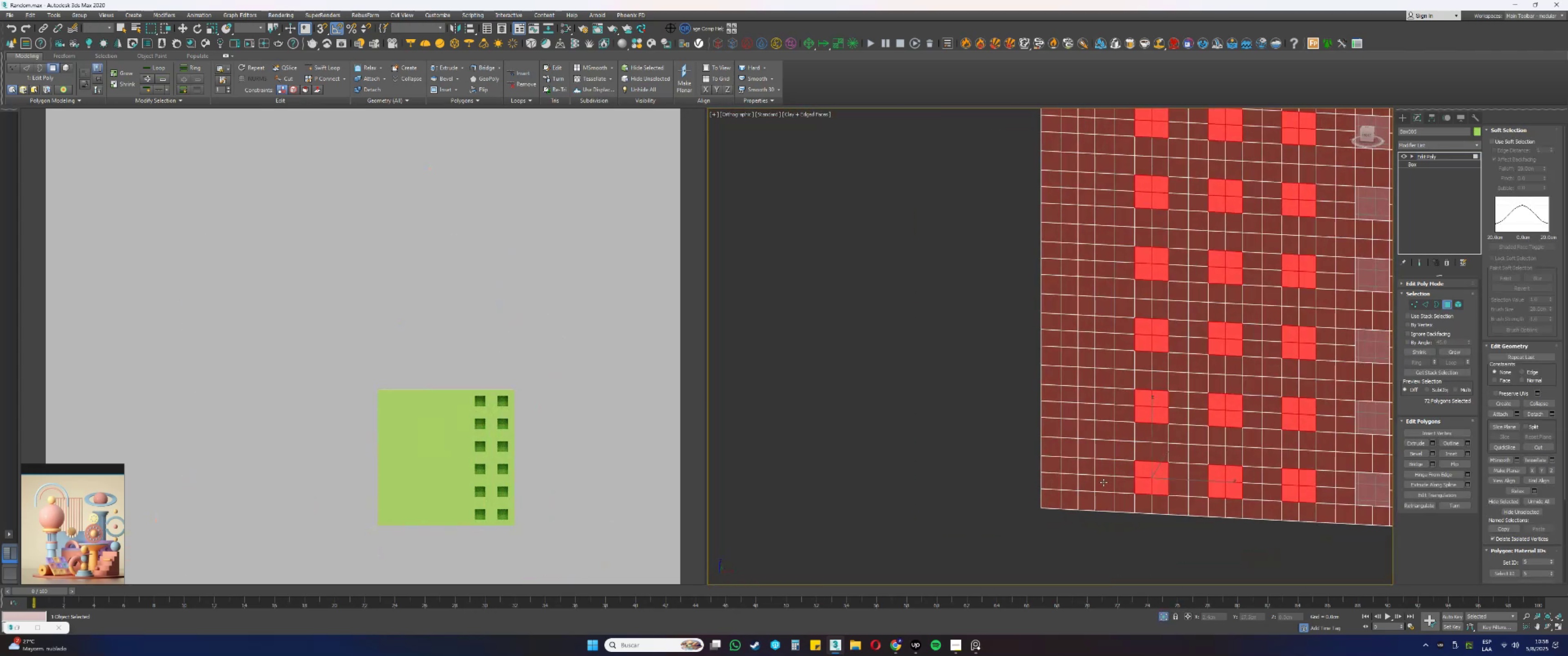 
hold_key(key=ControlLeft, duration=1.53)
left_click([1087, 482])
 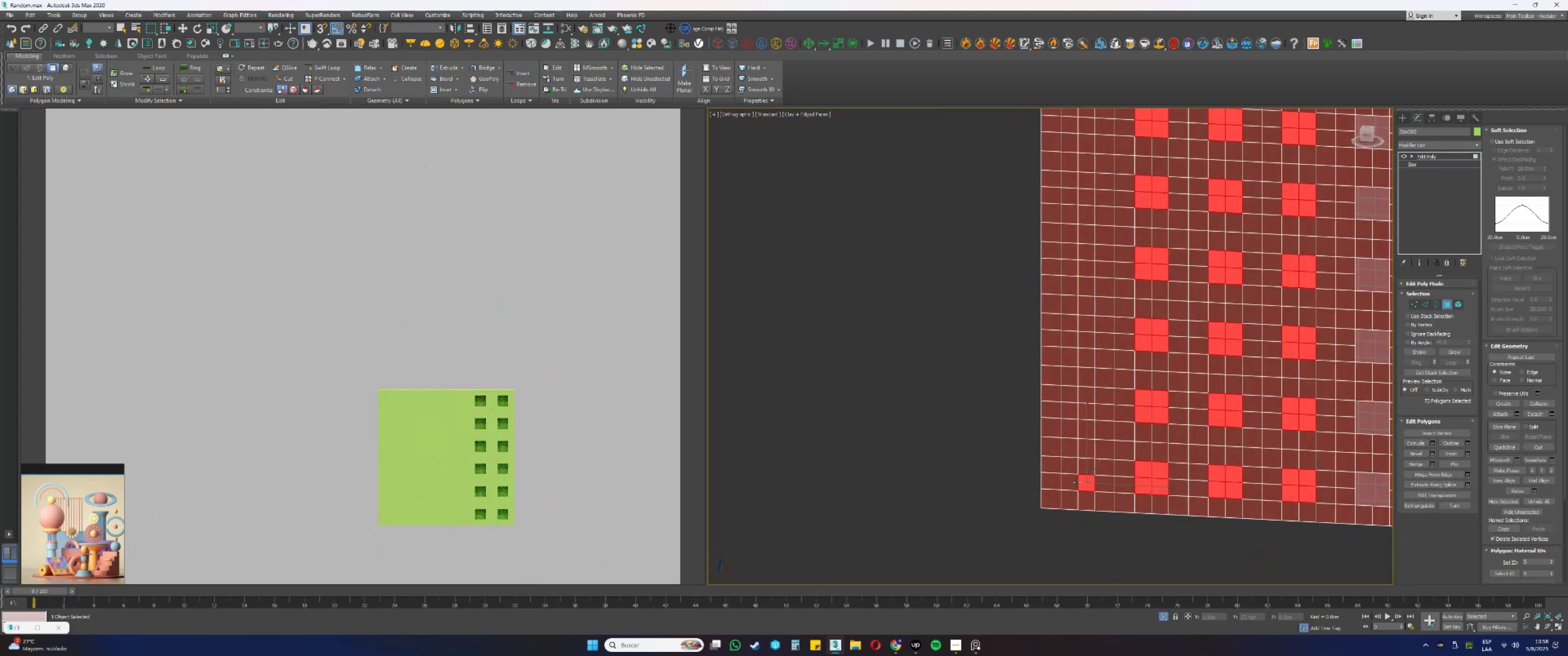 
double_click([1074, 482])
 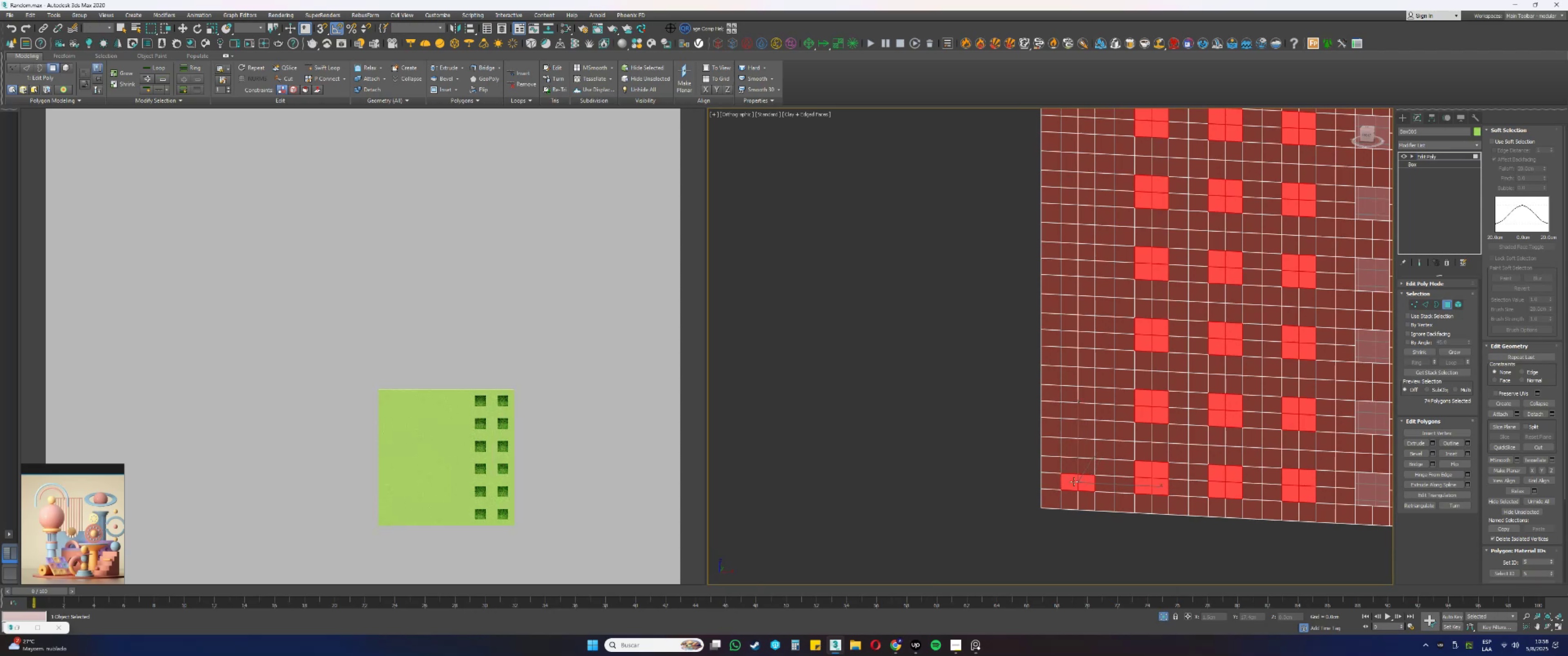 
hold_key(key=ControlLeft, duration=1.52)
triple_click([1071, 468])
 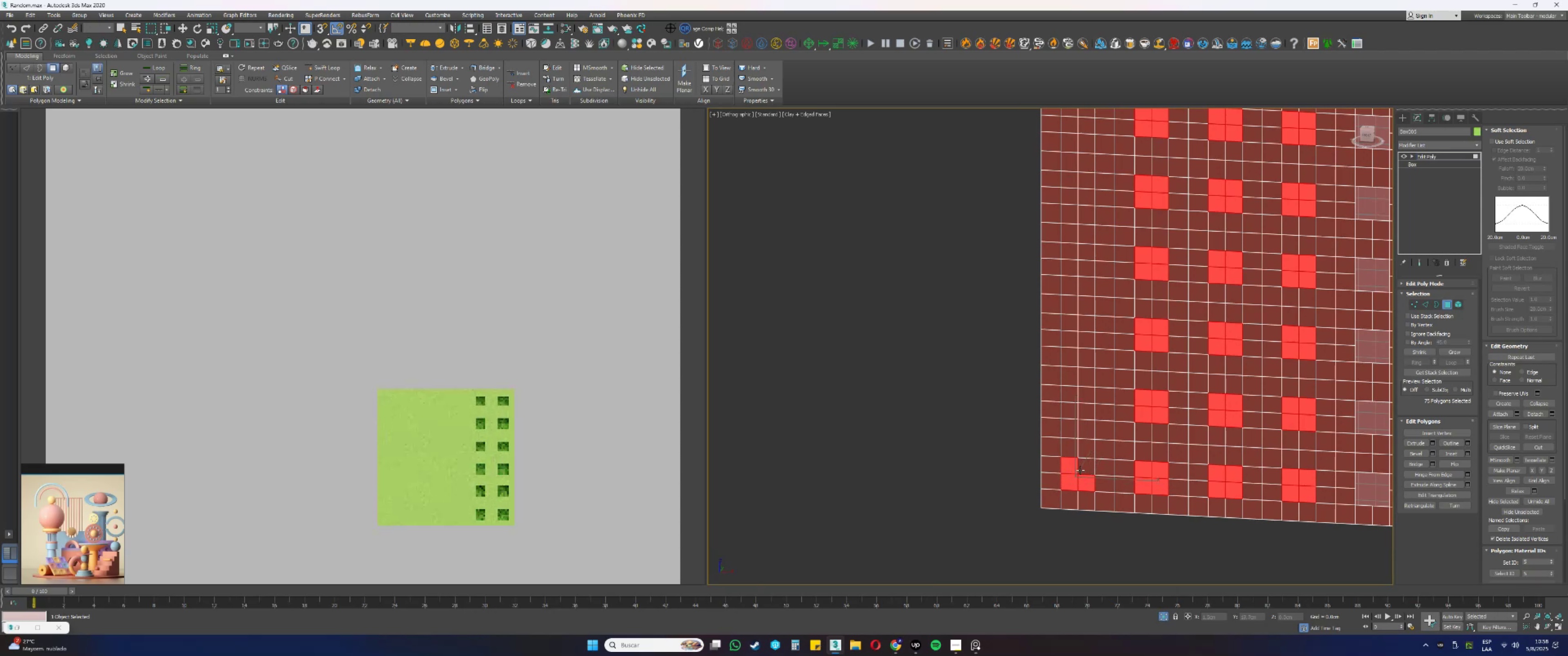 
triple_click([1086, 471])
 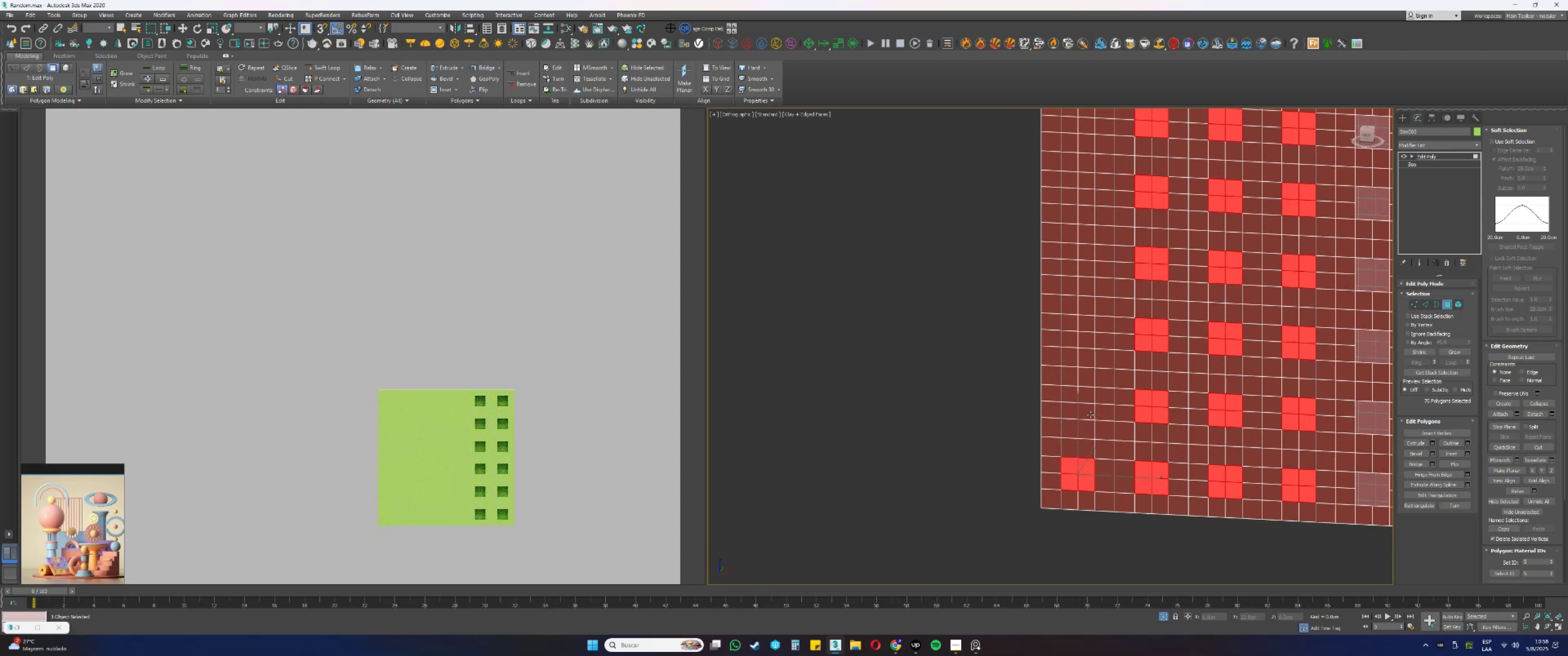 
triple_click([1090, 414])
 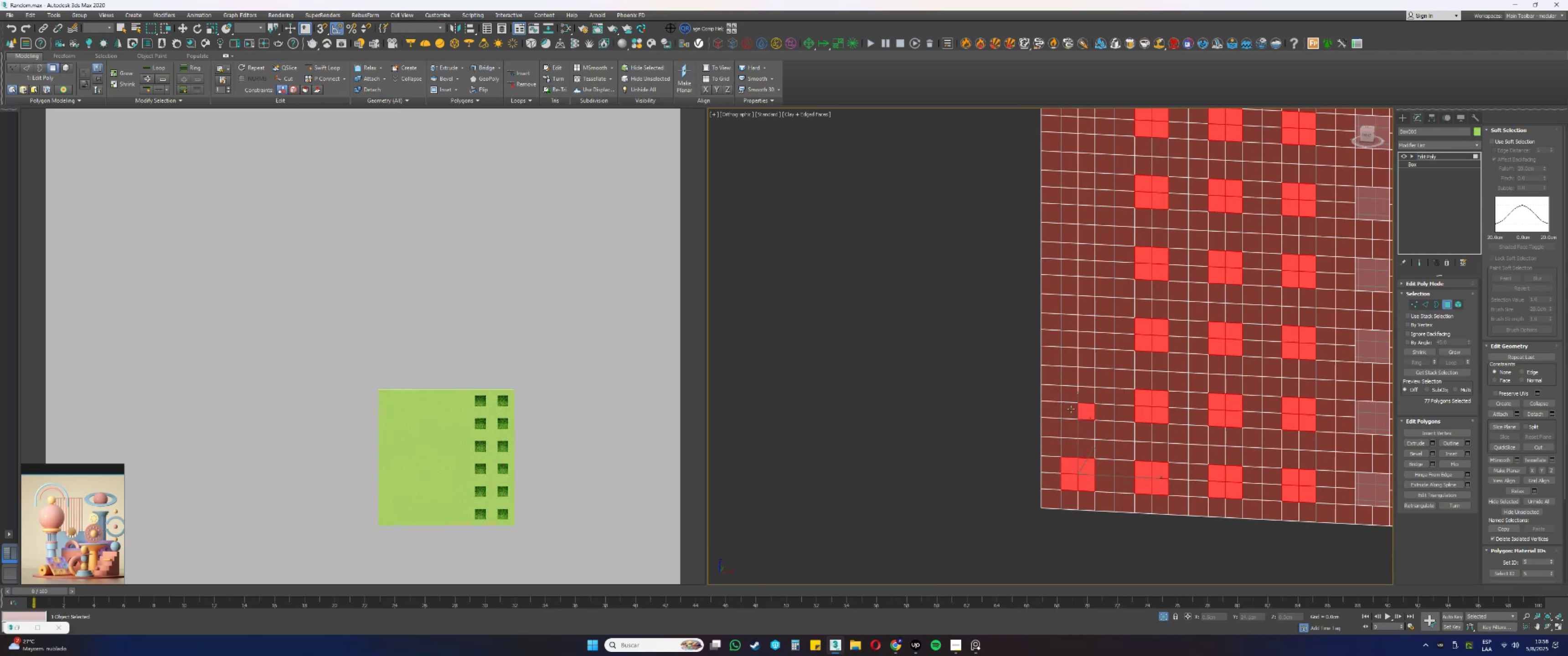 
triple_click([1068, 407])
 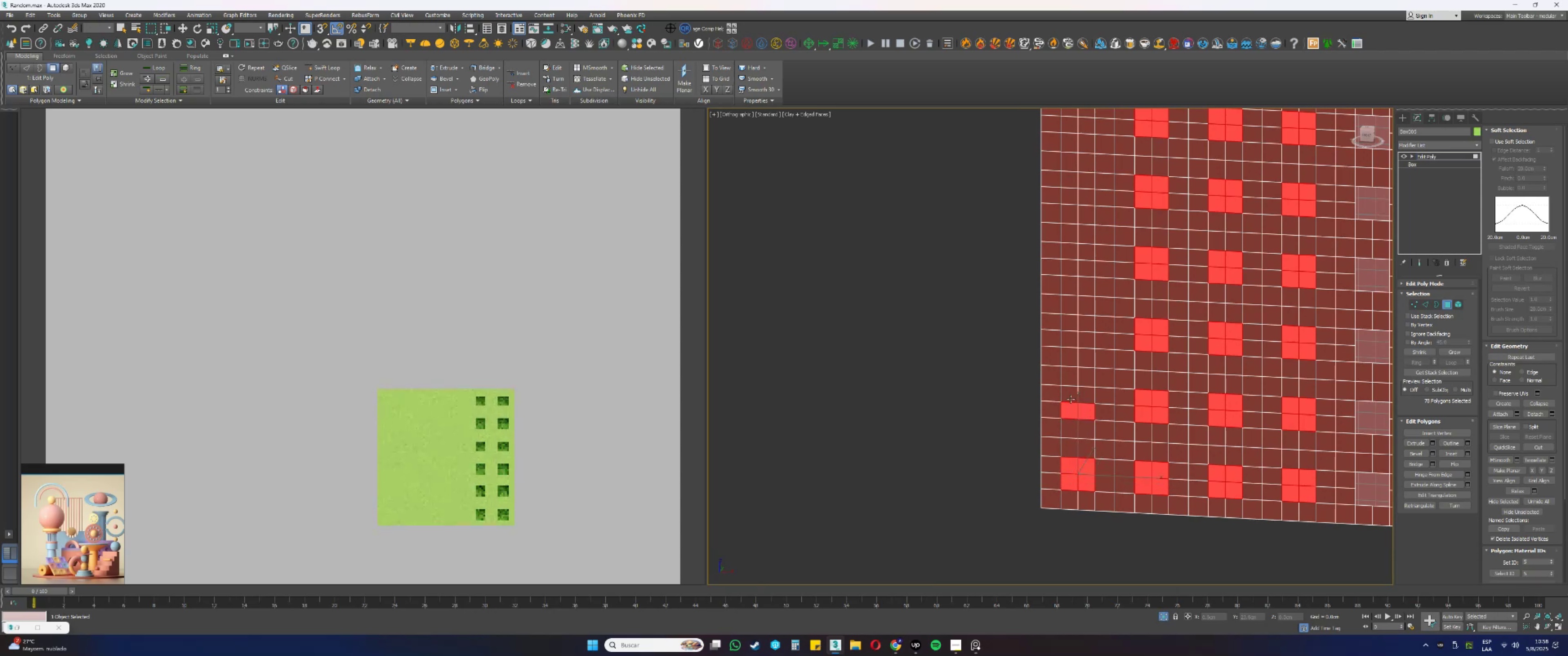 
triple_click([1072, 392])
 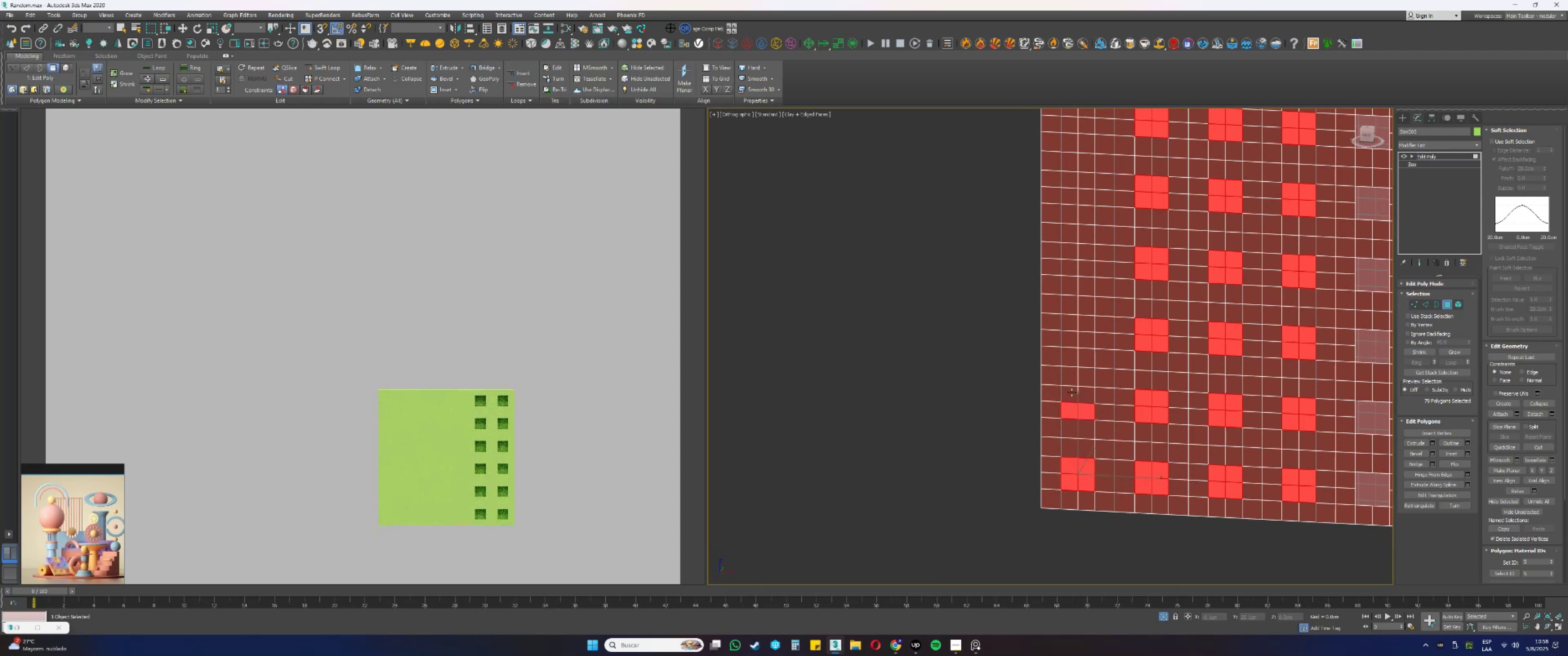 
hold_key(key=ControlLeft, duration=0.46)
triple_click([1083, 395])
 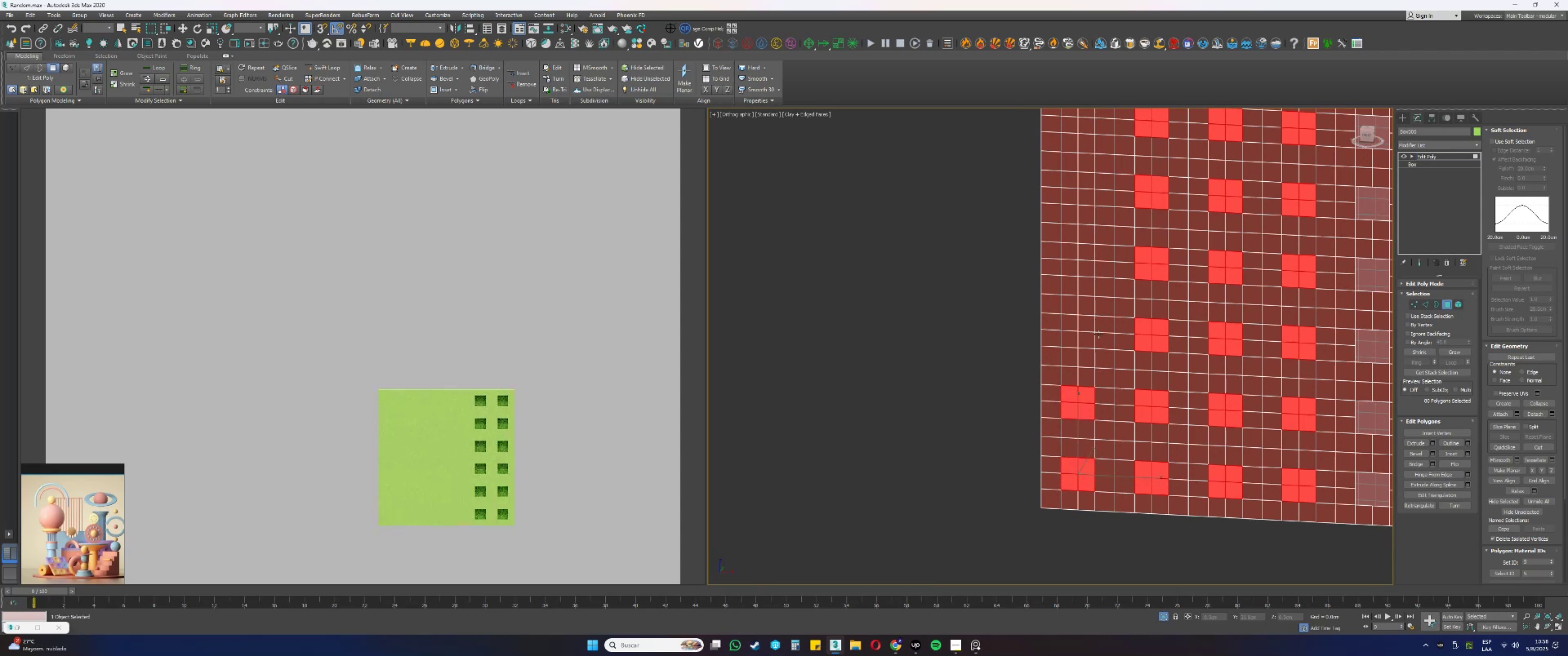 
hold_key(key=ControlLeft, duration=1.43)
left_click([1088, 338])
 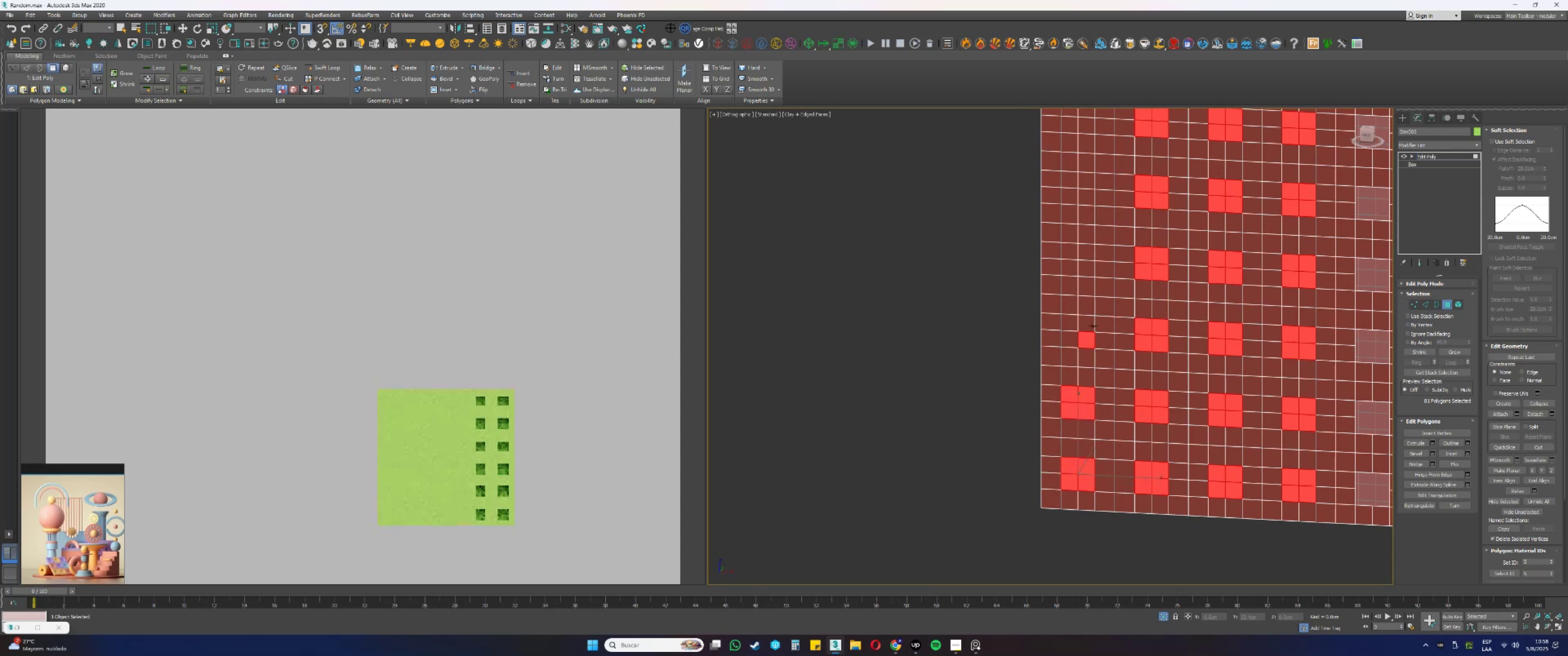 
double_click([1093, 325])
 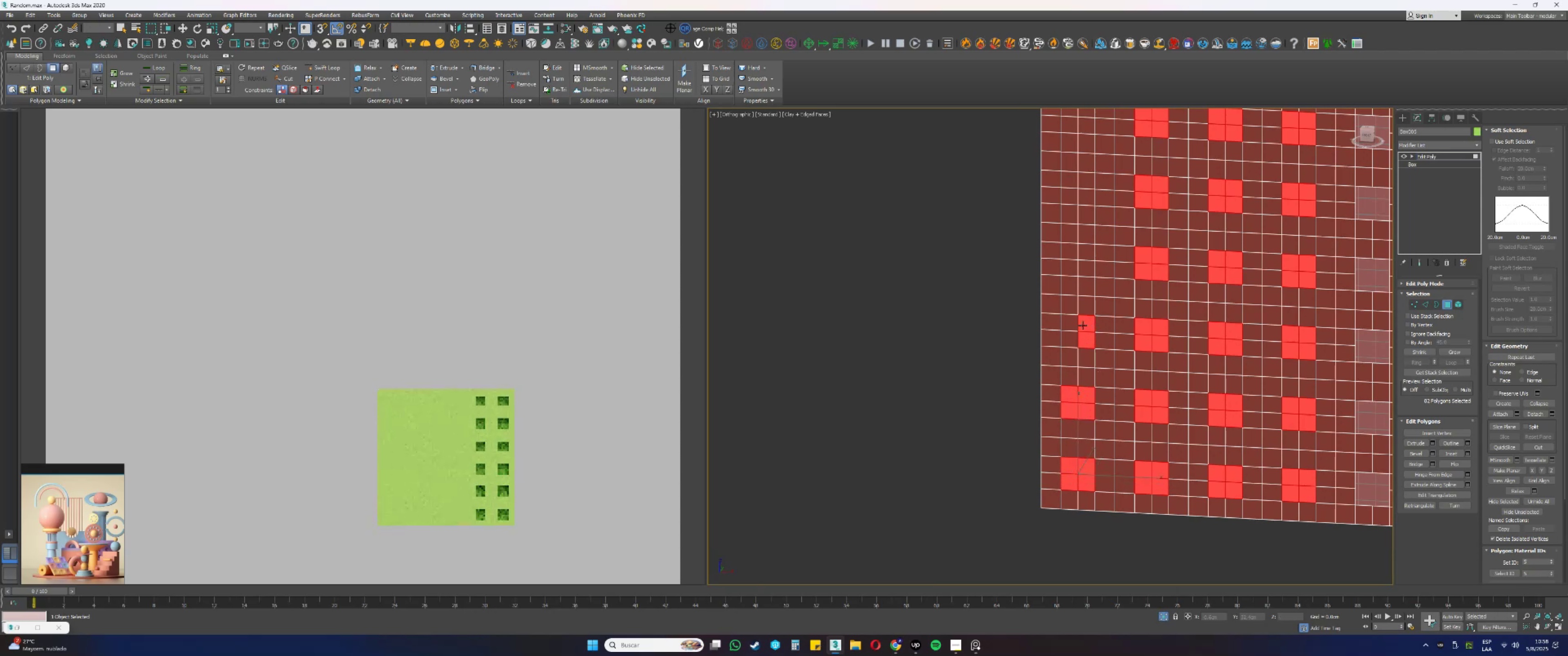 
triple_click([1070, 324])
 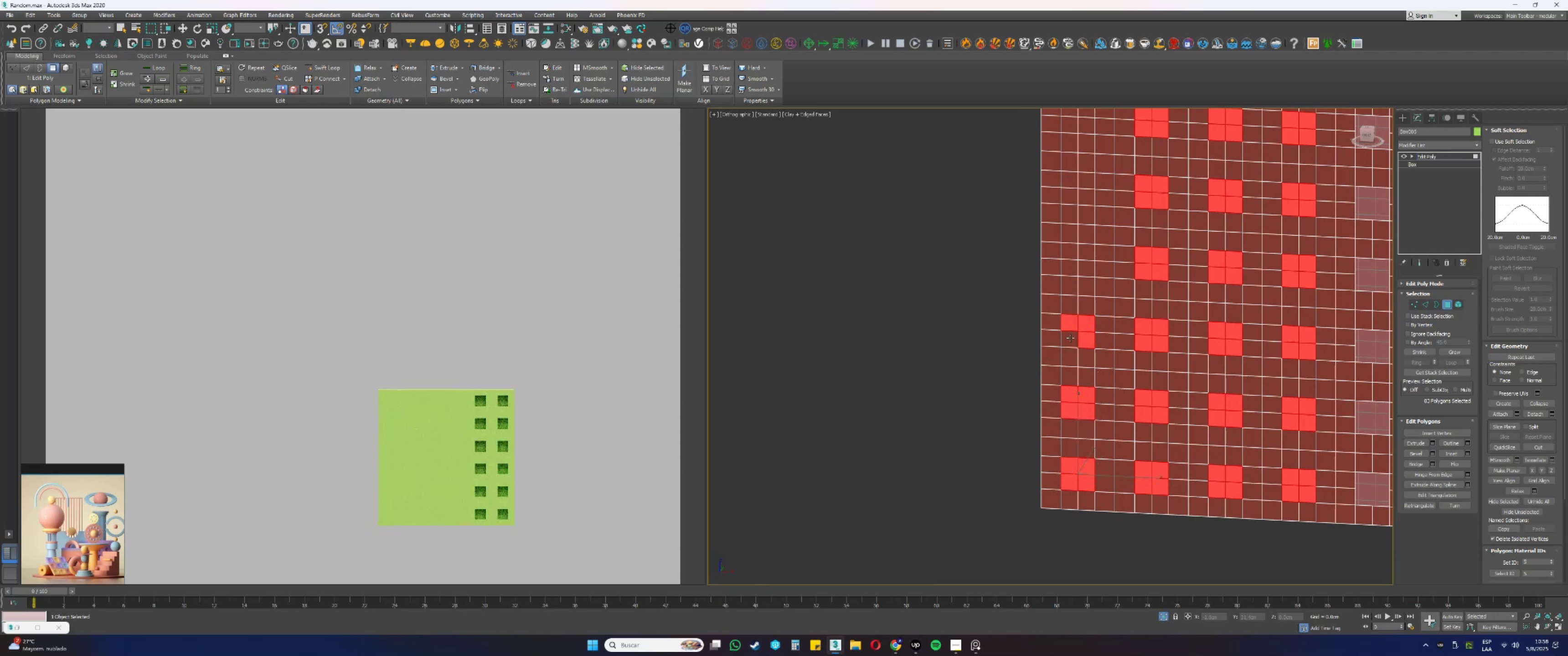 
triple_click([1071, 340])
 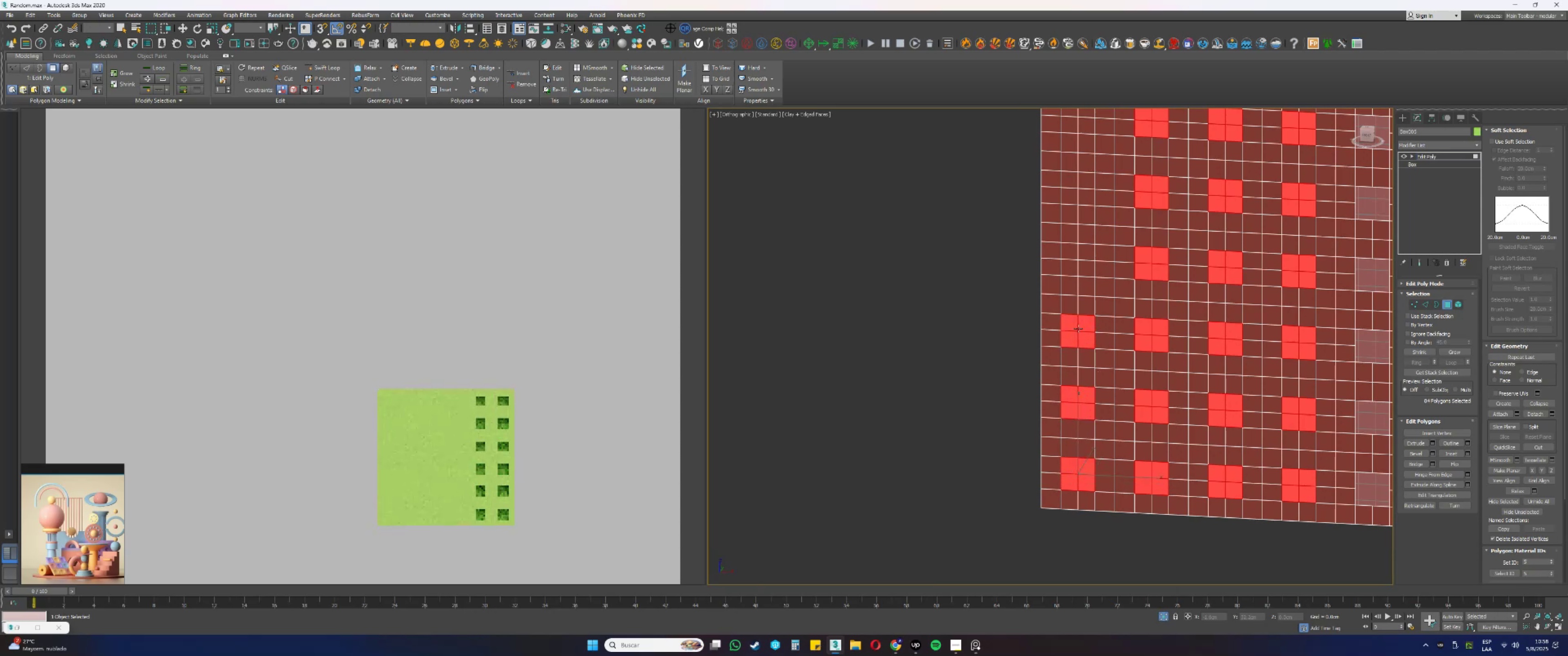 
hold_key(key=ControlLeft, duration=1.23)
left_click([1085, 279])
 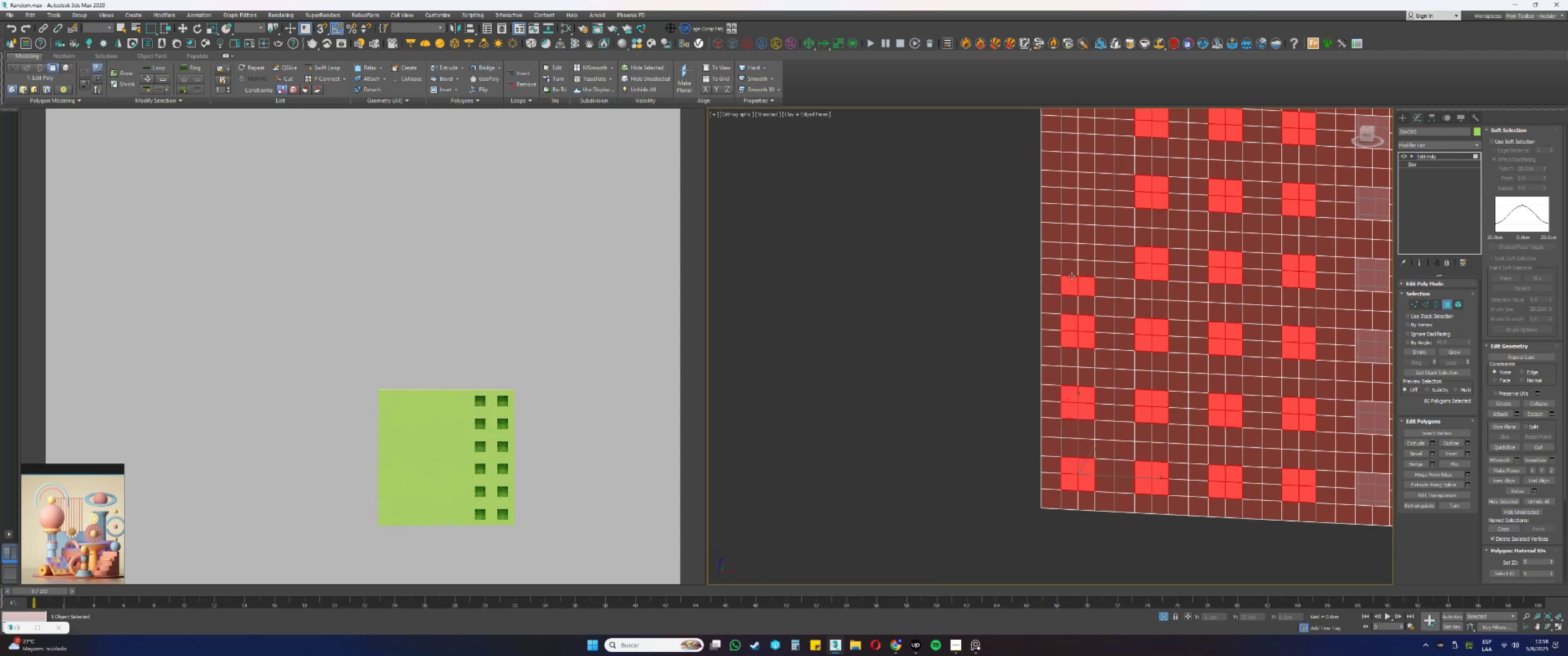 
triple_click([1072, 267])
 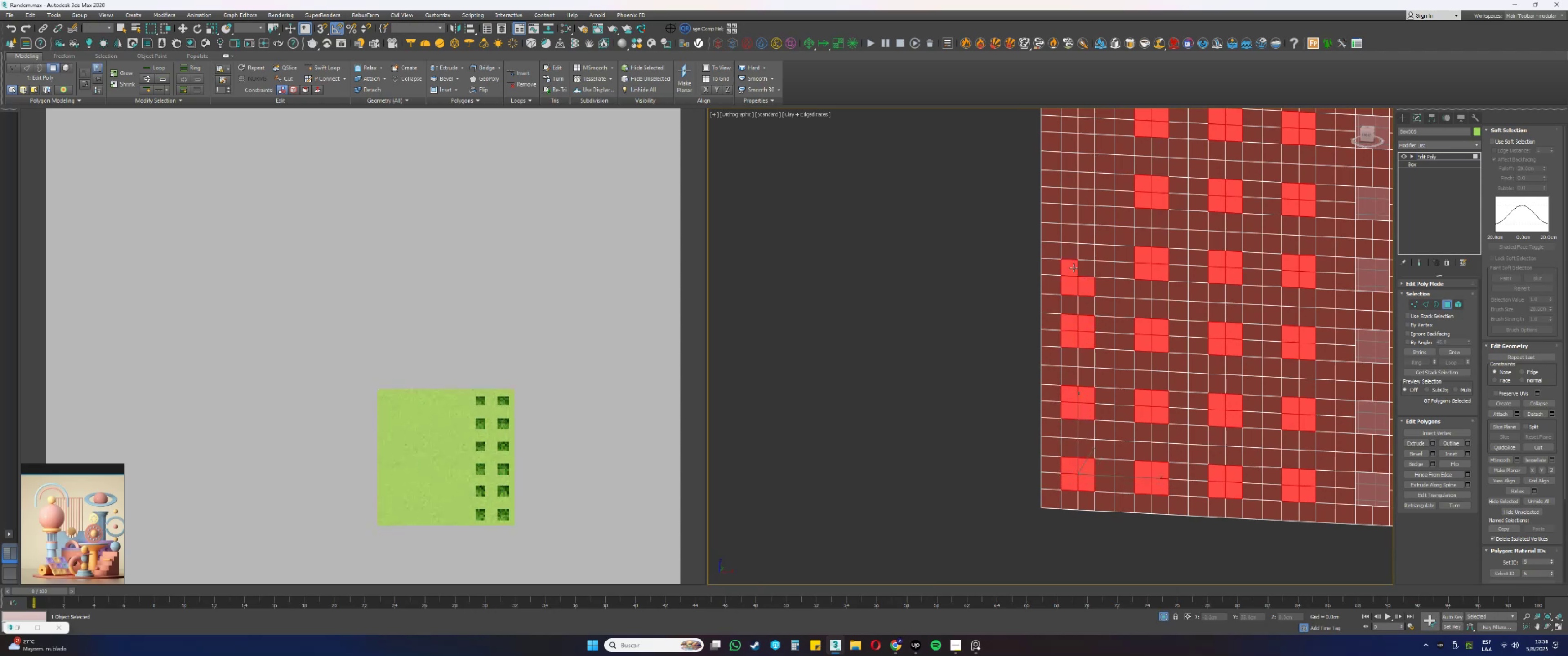 
triple_click([1085, 268])
 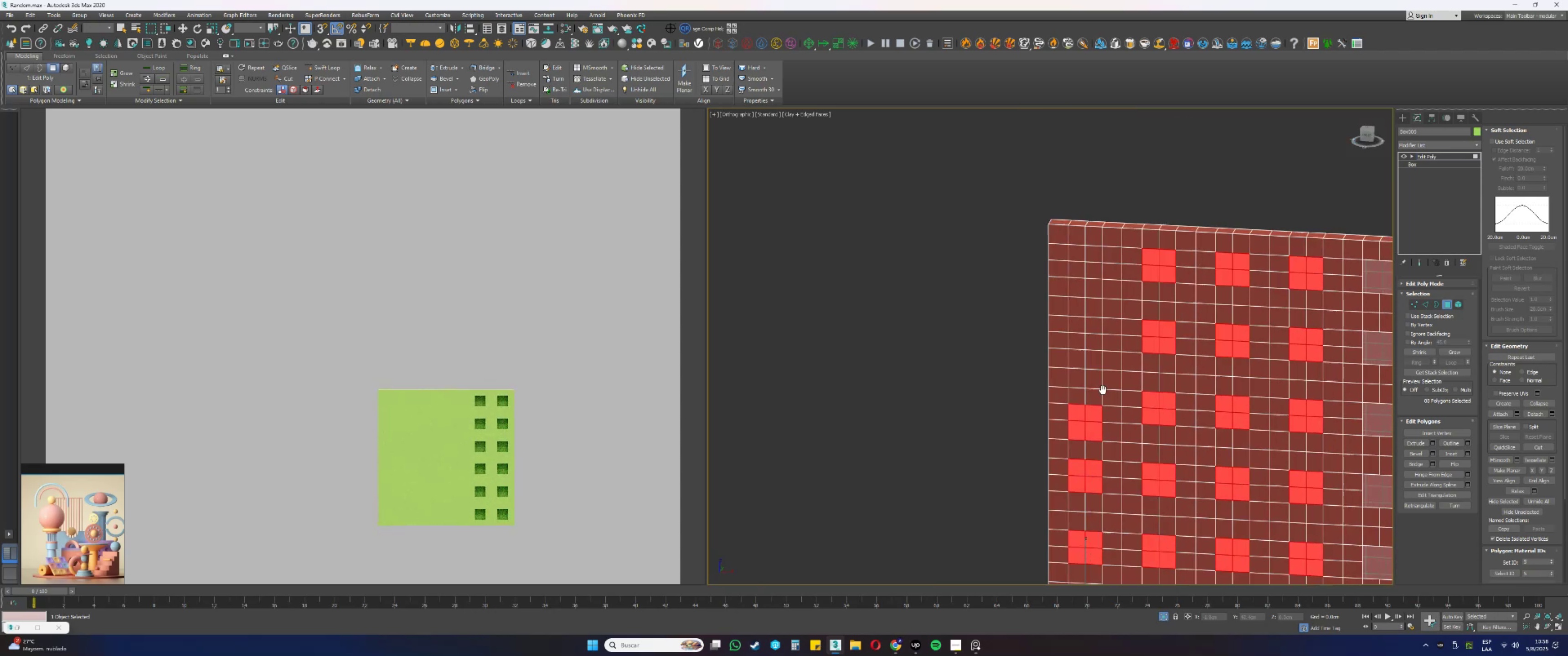 
hold_key(key=ControlLeft, duration=1.5)
left_click([1089, 354])
 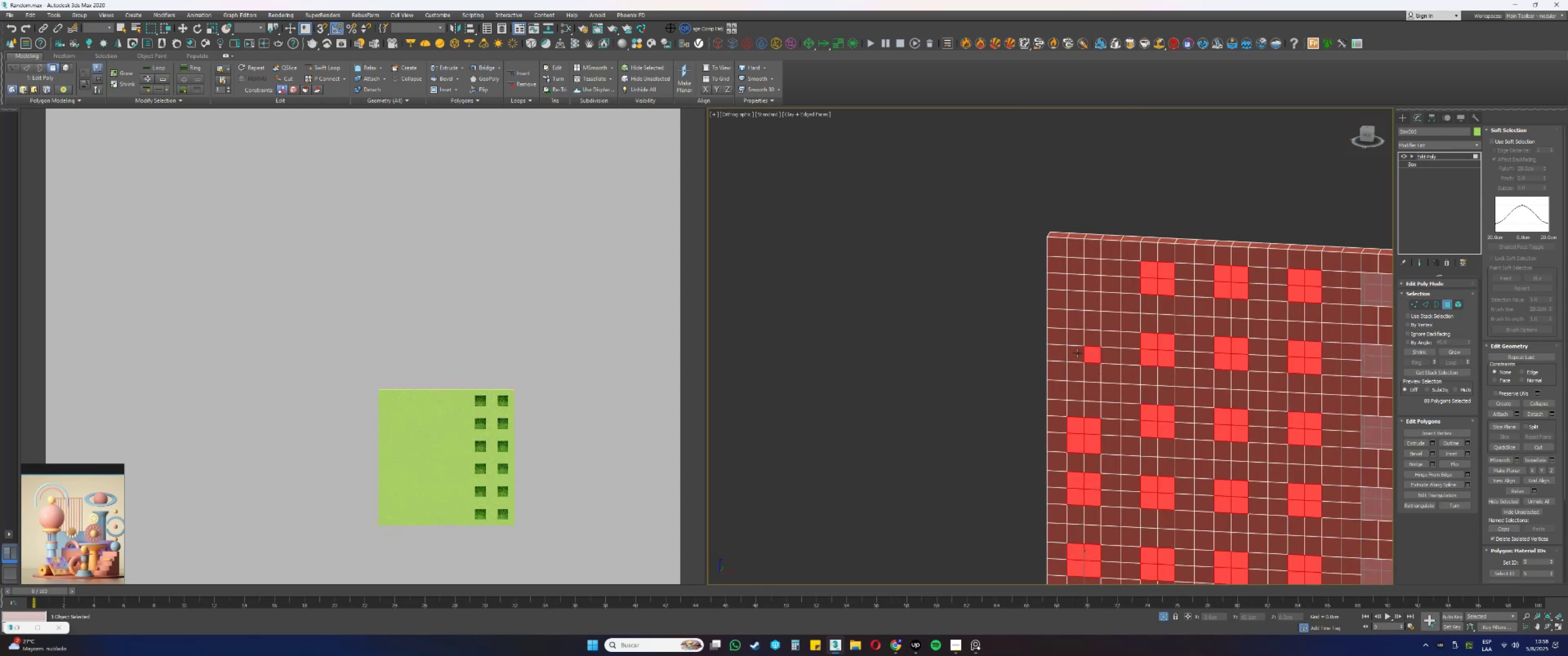 
double_click([1072, 352])
 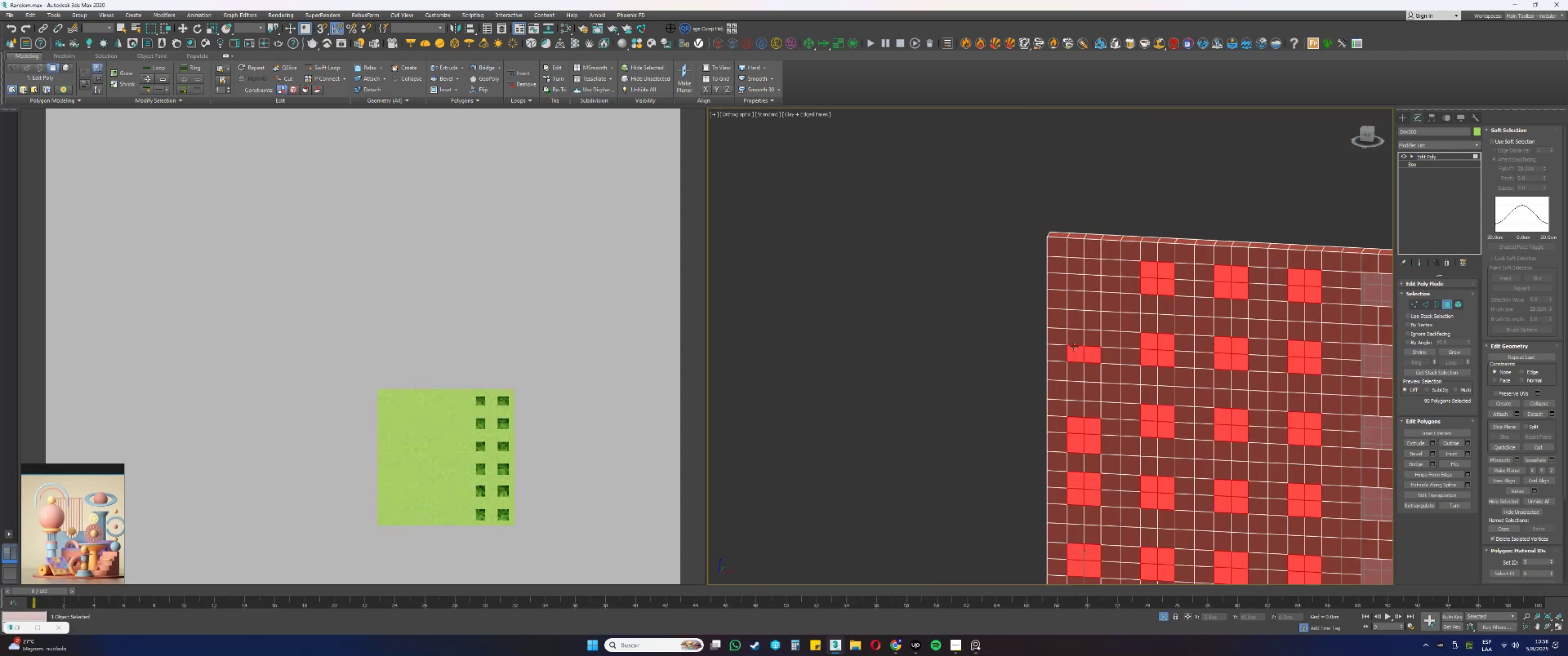 
triple_click([1075, 334])
 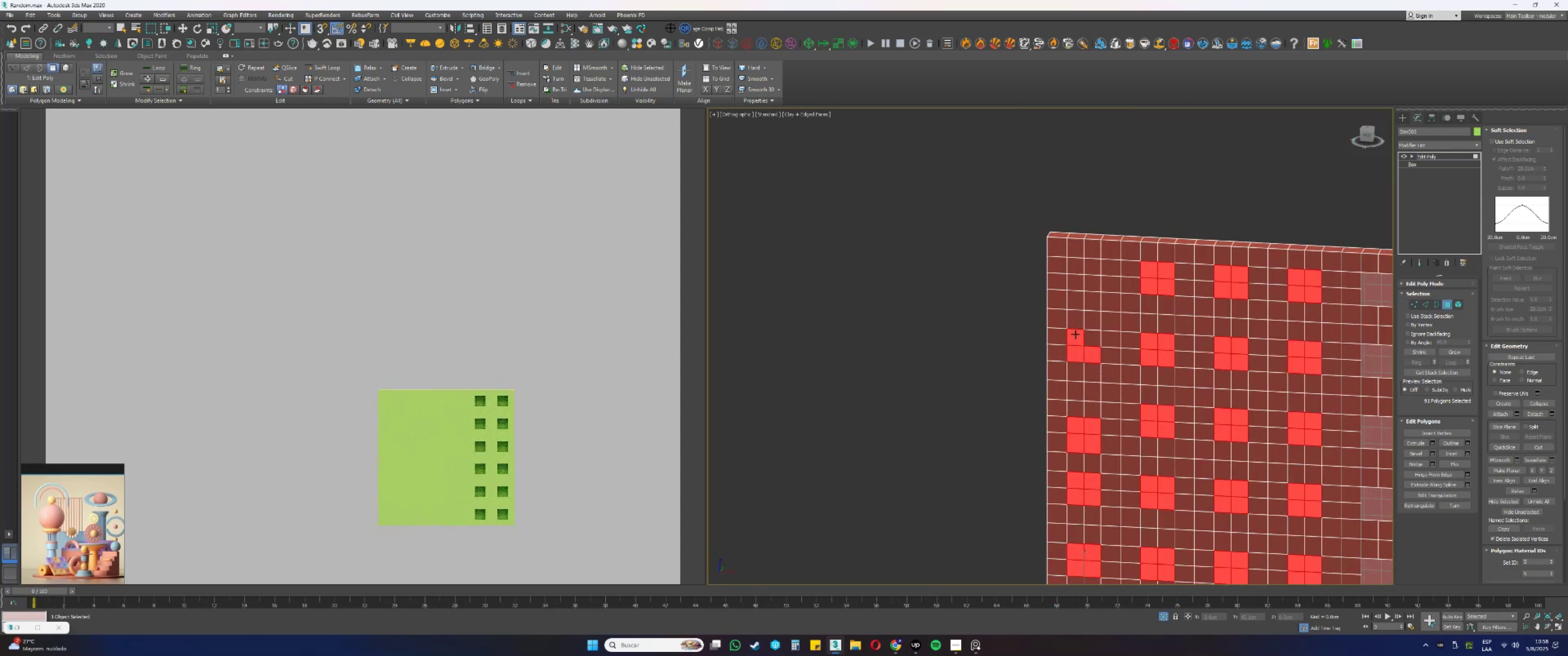 
hold_key(key=ControlLeft, duration=0.41)
triple_click([1091, 336])
 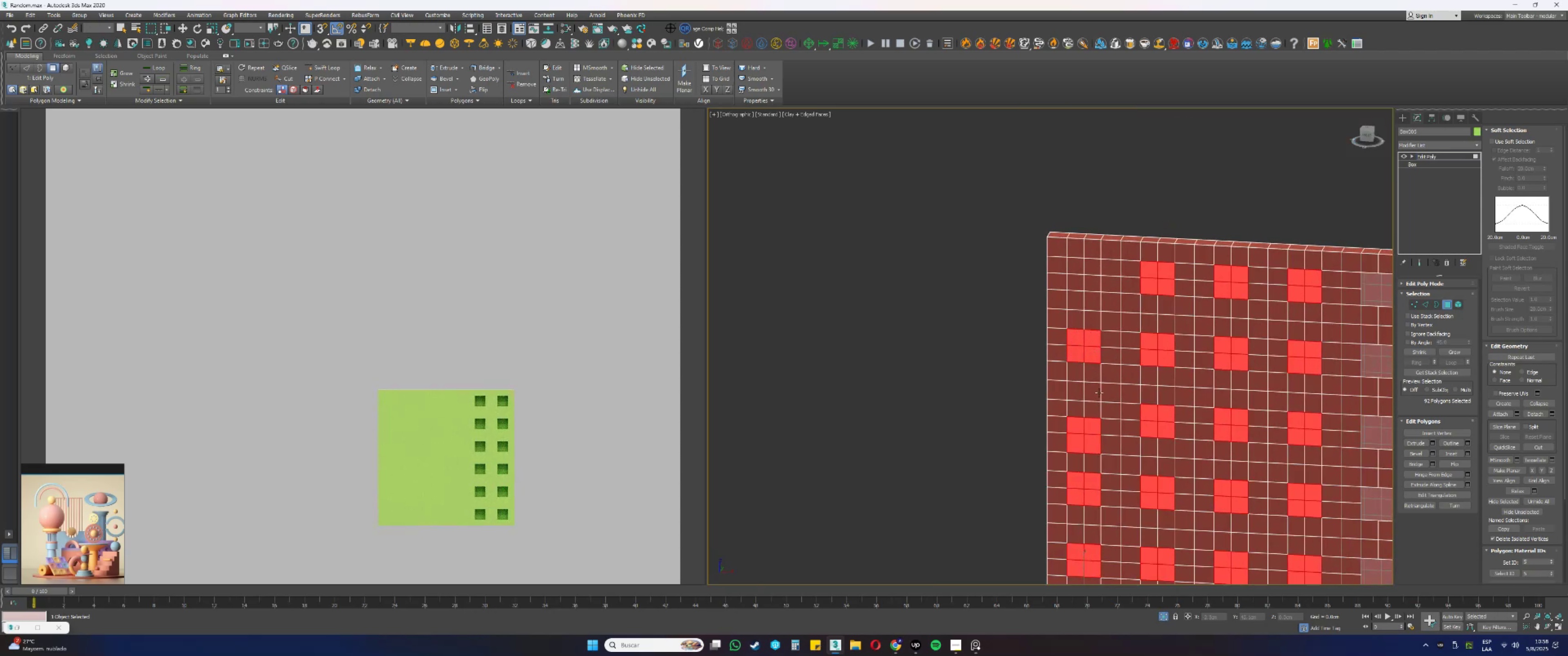 
hold_key(key=AltLeft, duration=0.54)
double_click([1077, 446])
 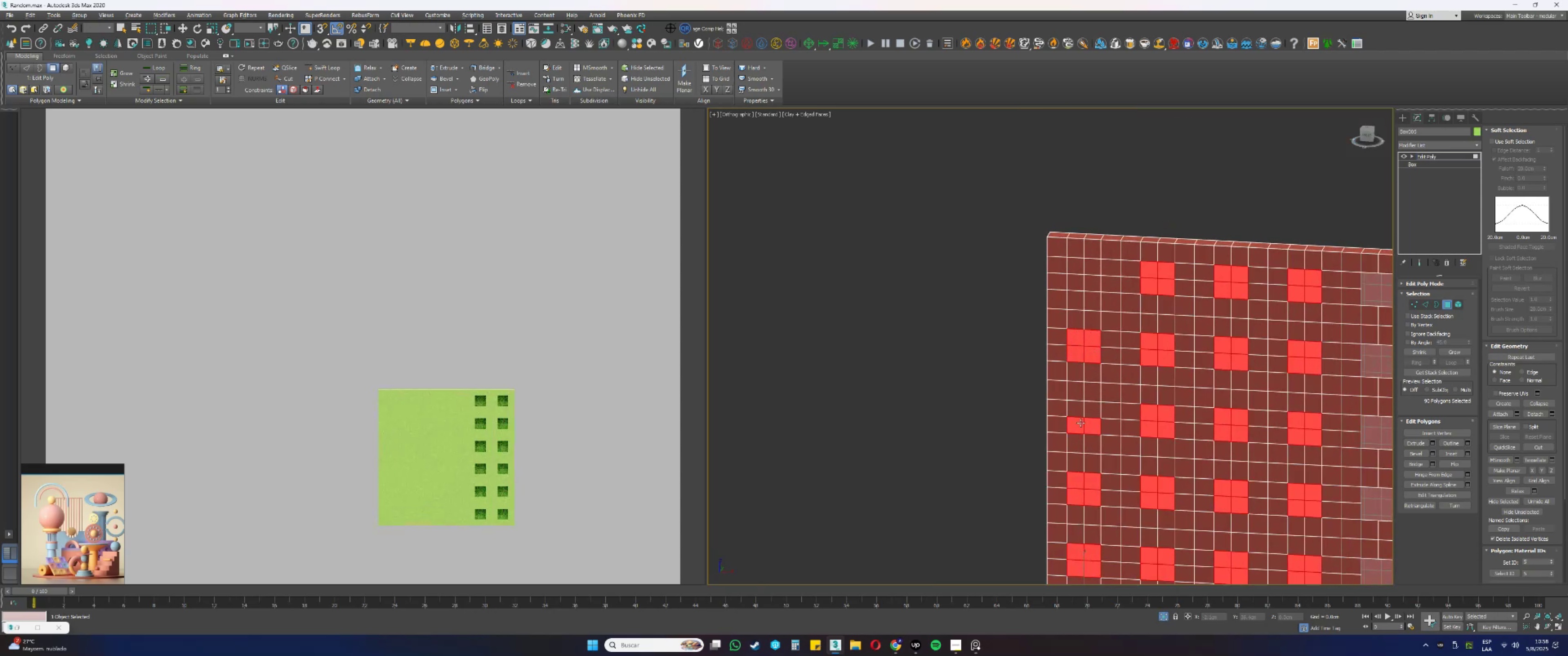 
hold_key(key=ControlLeft, duration=0.54)
triple_click([1079, 410])
 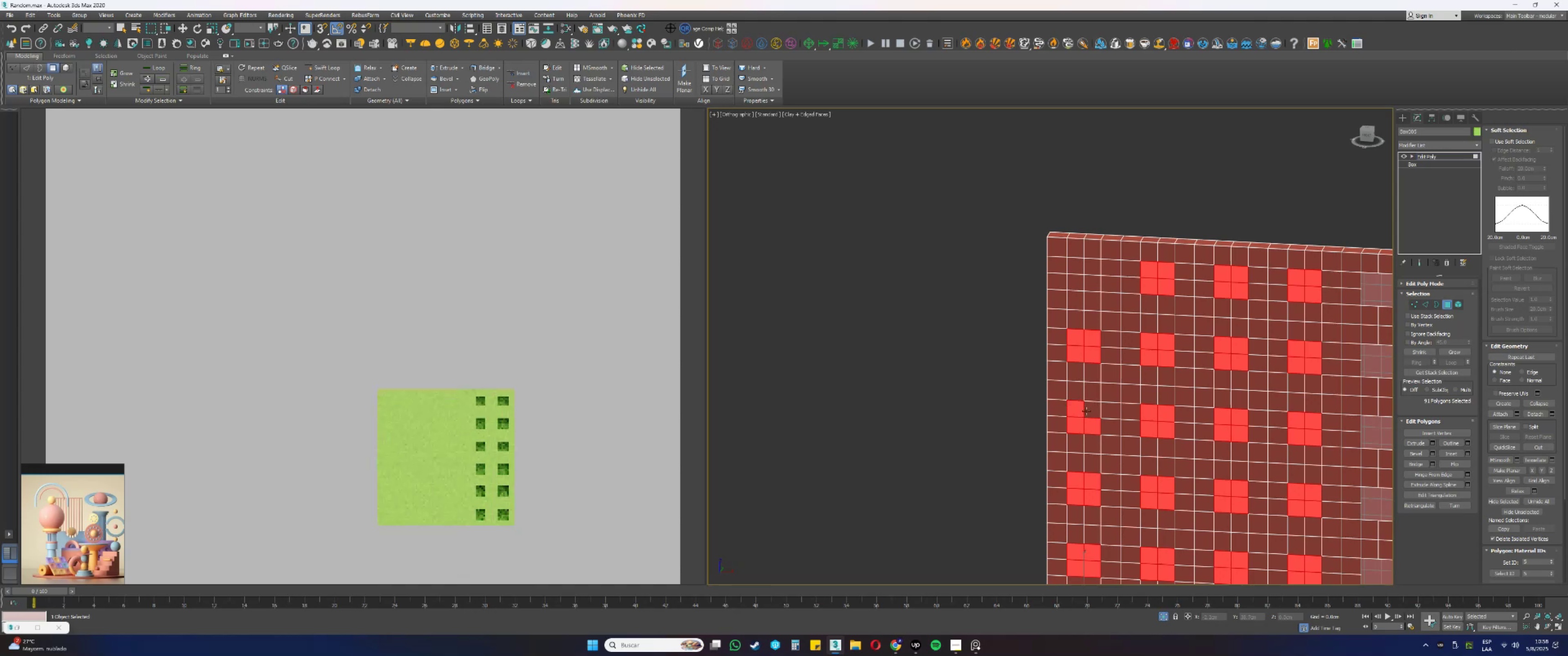 
triple_click([1090, 410])
 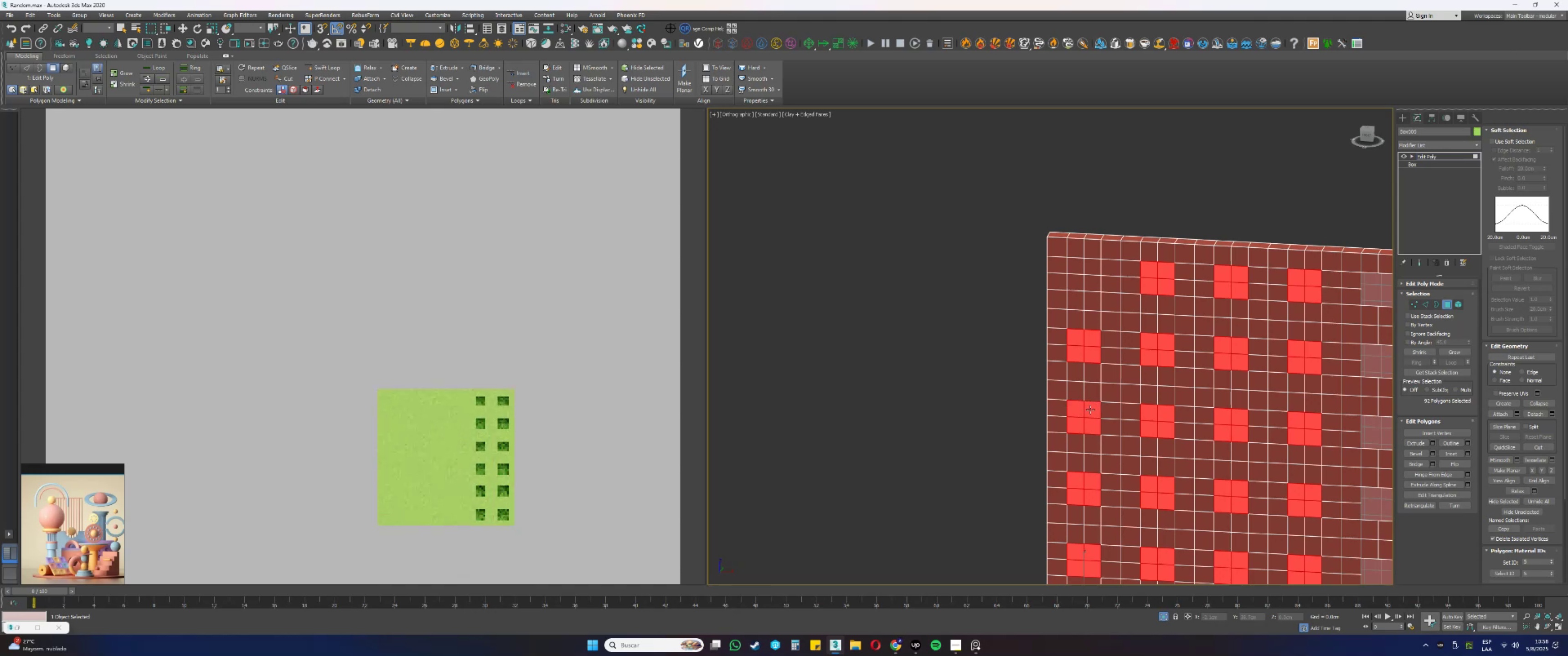 
hold_key(key=ControlLeft, duration=1.5)
left_click([1089, 287])
 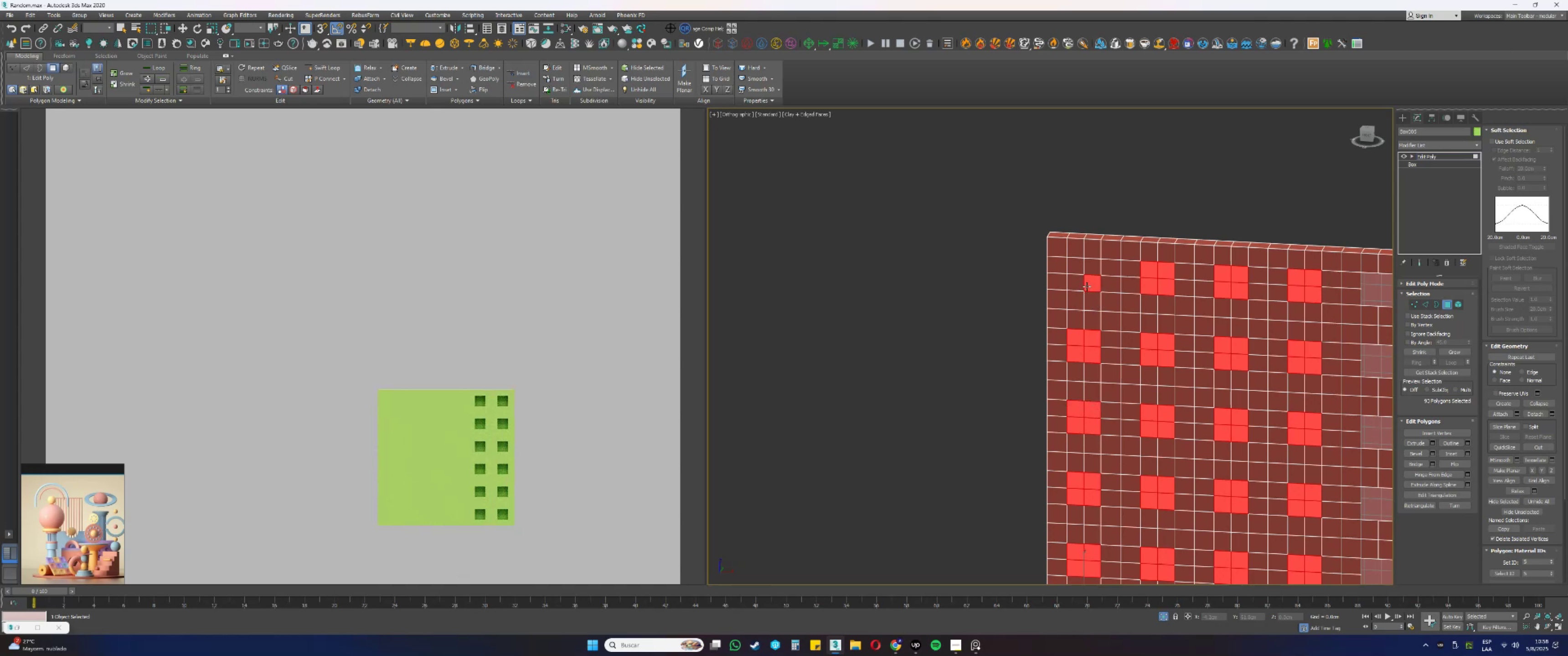 
double_click([1075, 285])
 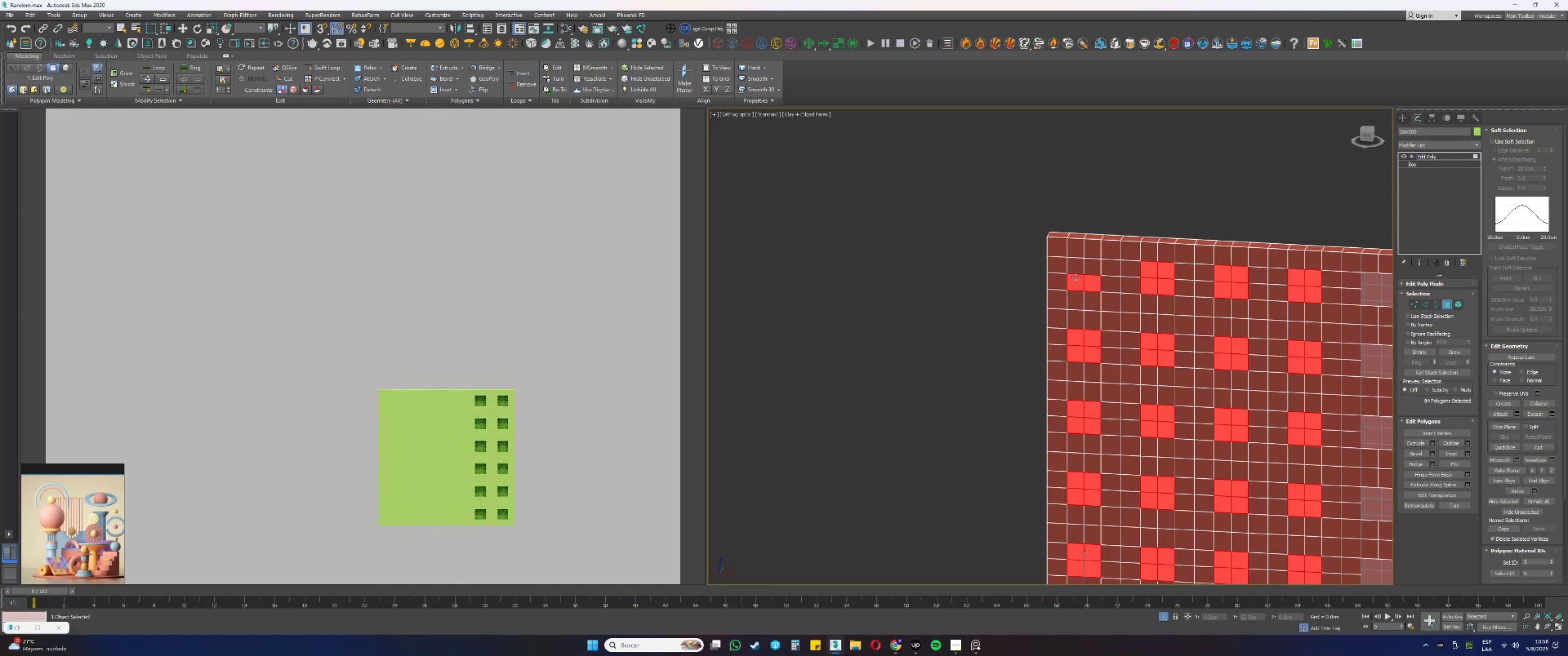 
hold_key(key=ControlLeft, duration=0.53)
triple_click([1076, 271])
 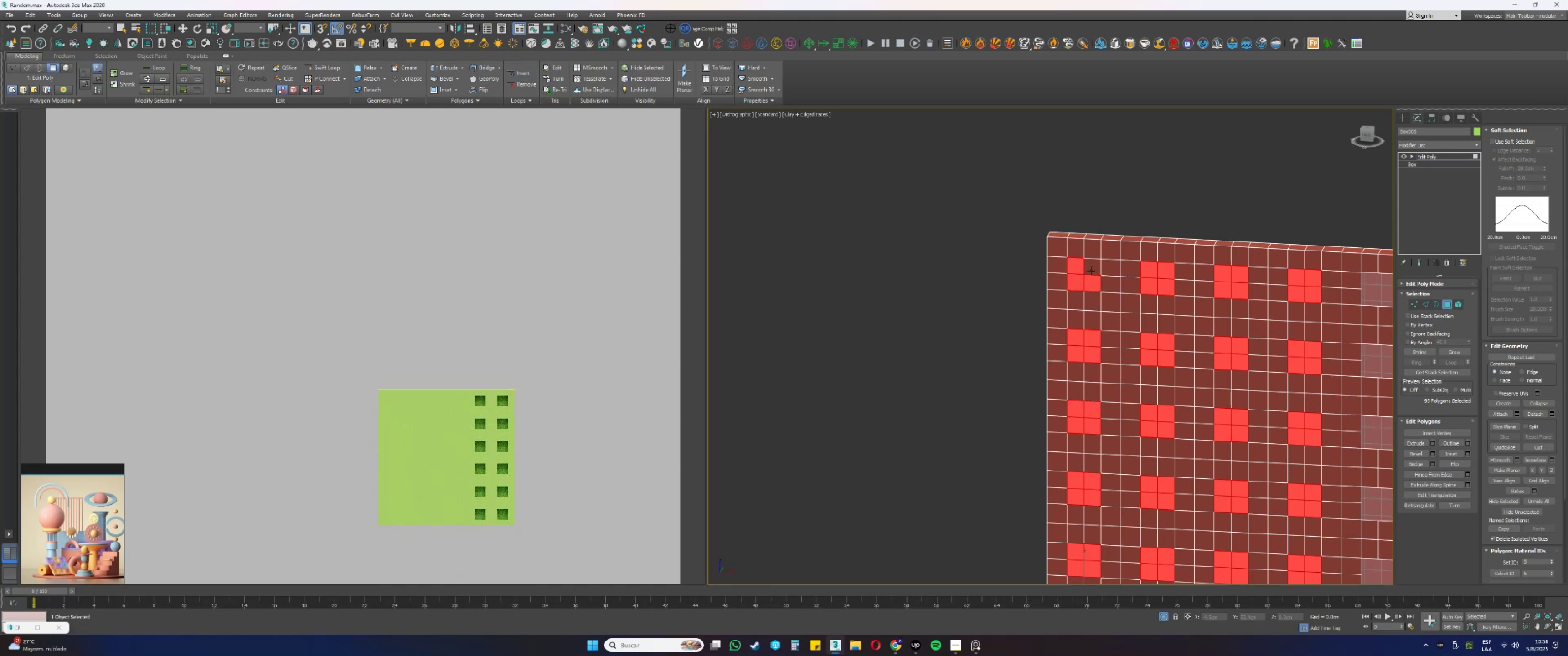 
scroll: coordinate [1128, 281], scroll_direction: down, amount: 2.0
 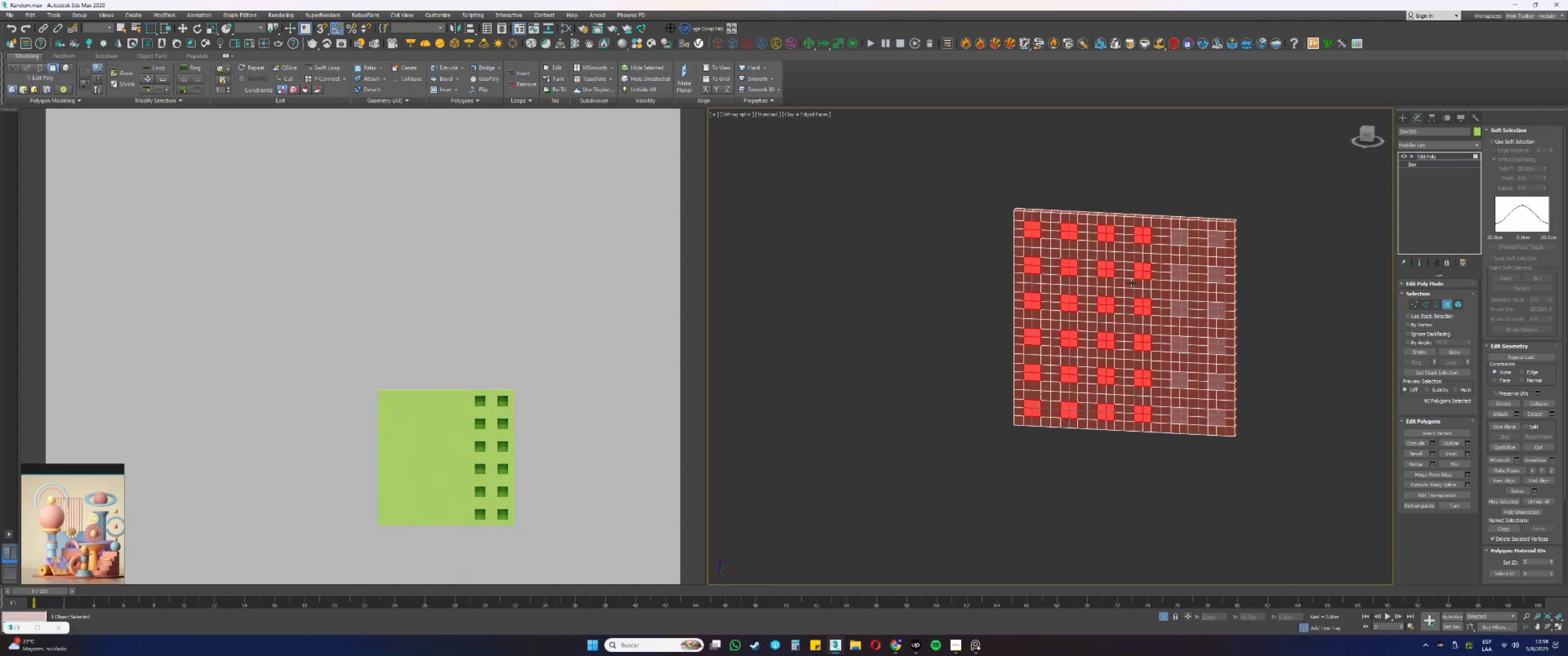 
key(Delete)
 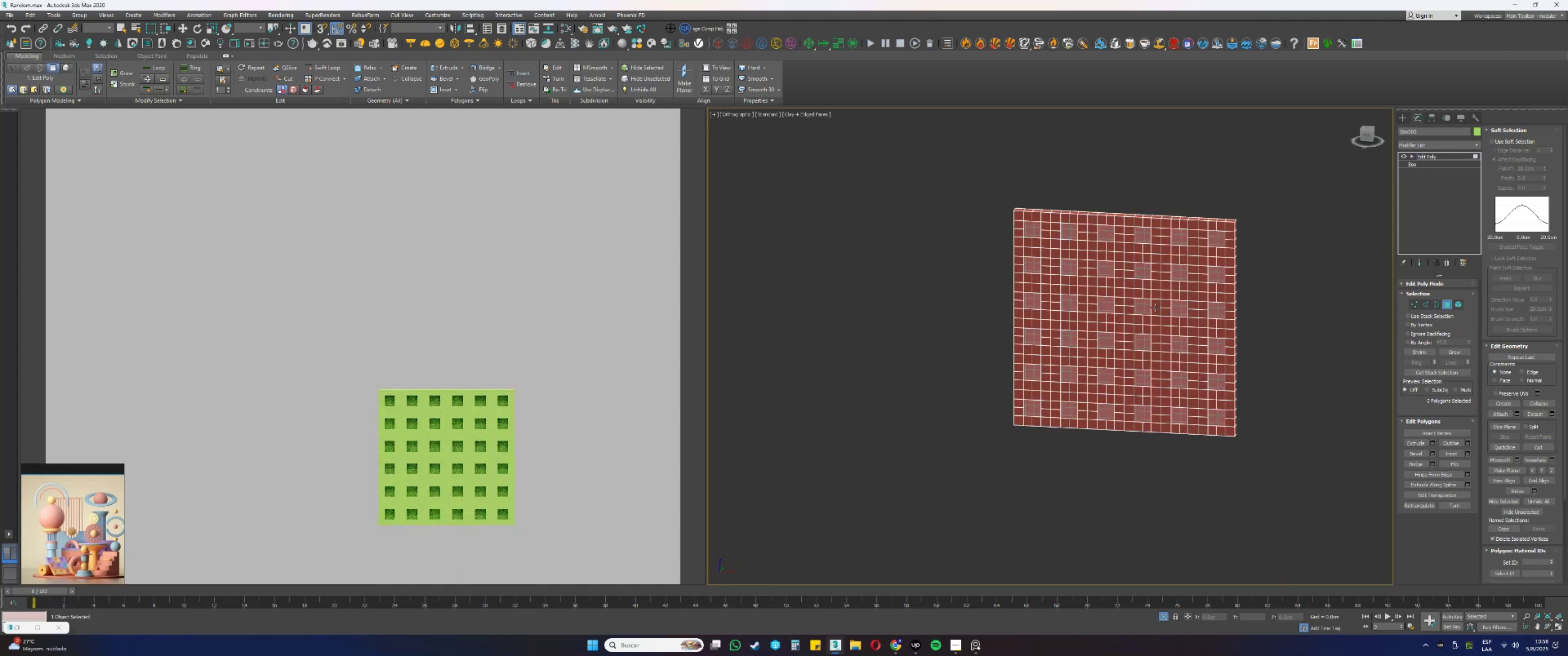 
scroll: coordinate [1235, 405], scroll_direction: up, amount: 2.0
 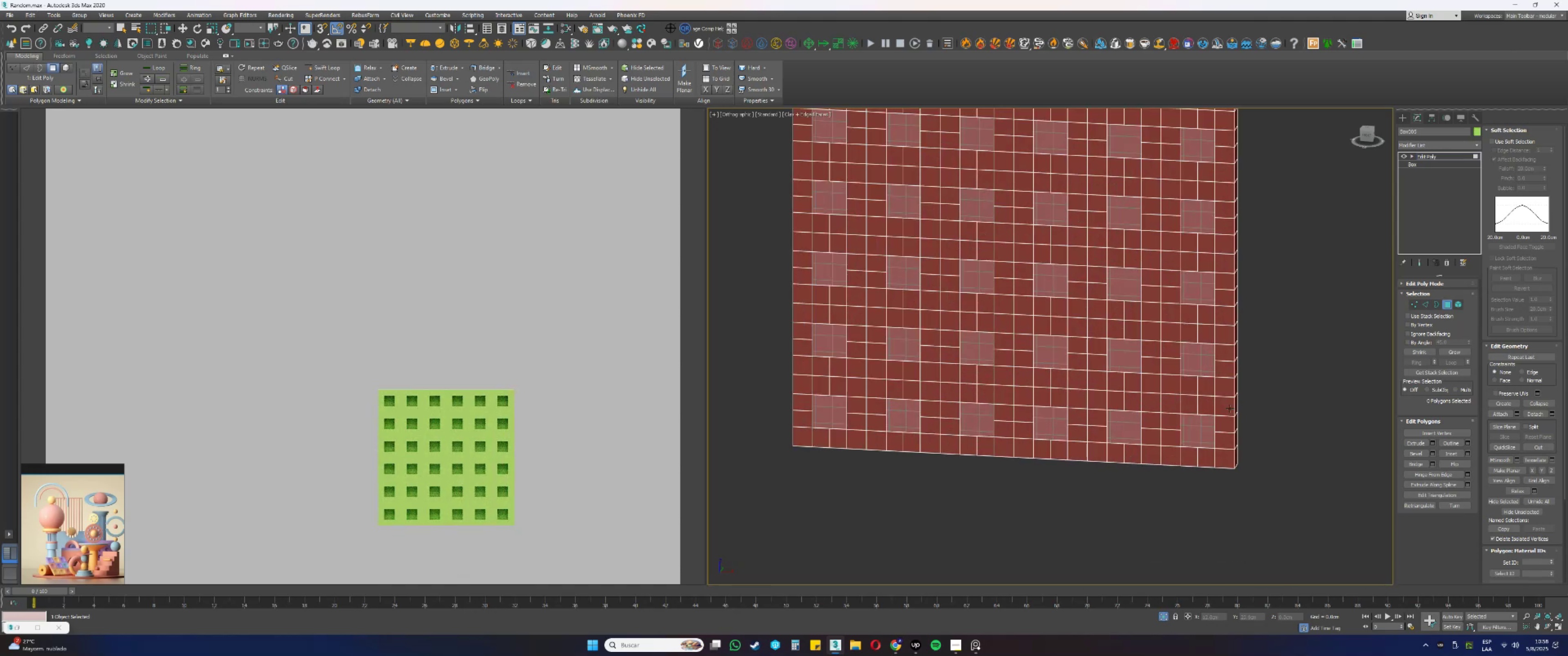 
key(3)
 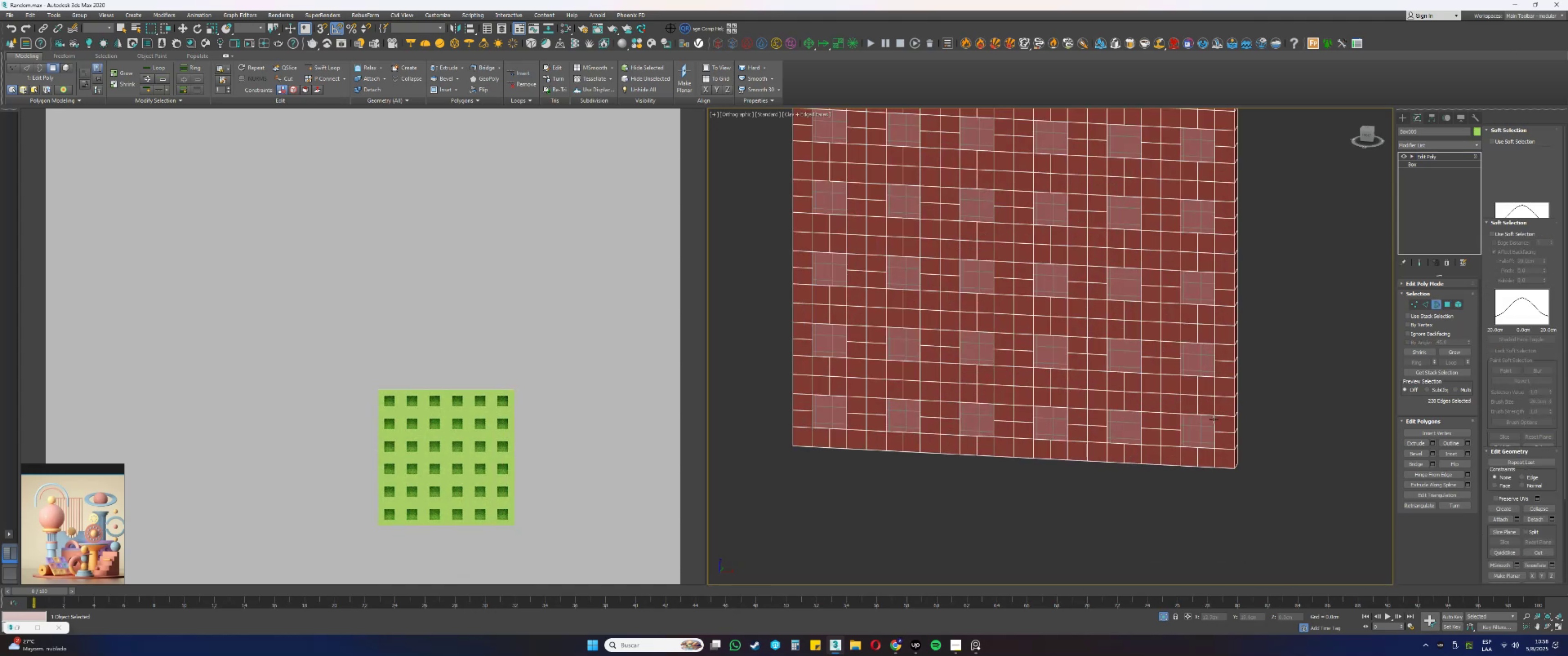 
left_click_drag(start_coordinate=[1204, 417], to_coordinate=[1199, 409])
 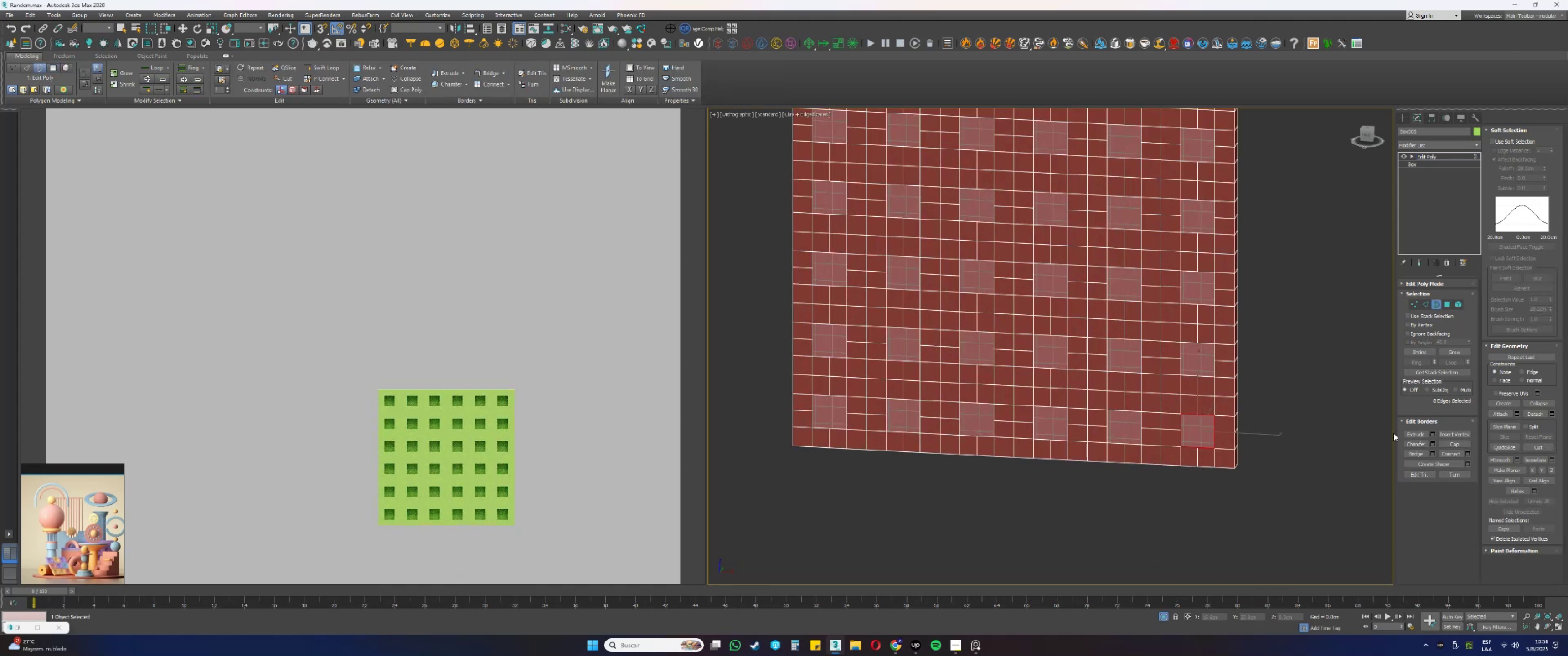 
left_click([1447, 446])
 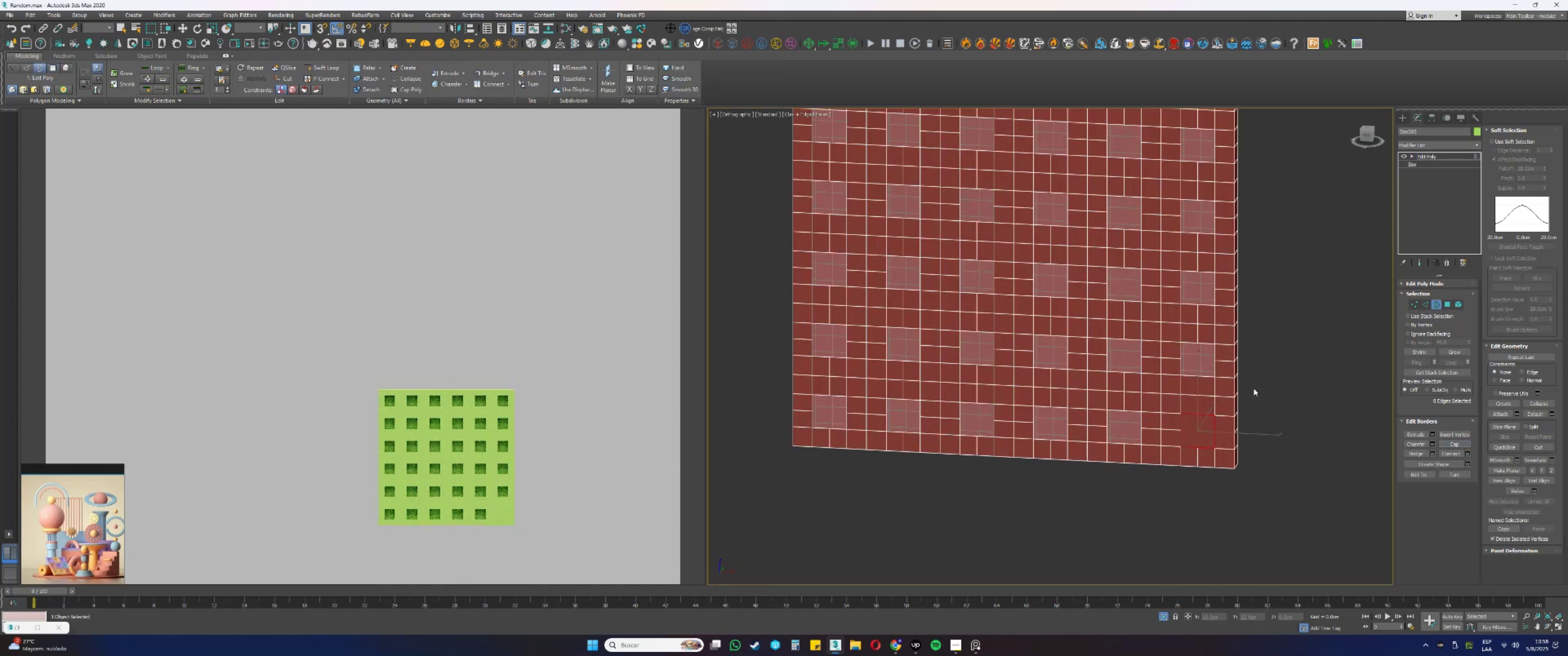 
left_click_drag(start_coordinate=[1209, 373], to_coordinate=[1203, 369])
 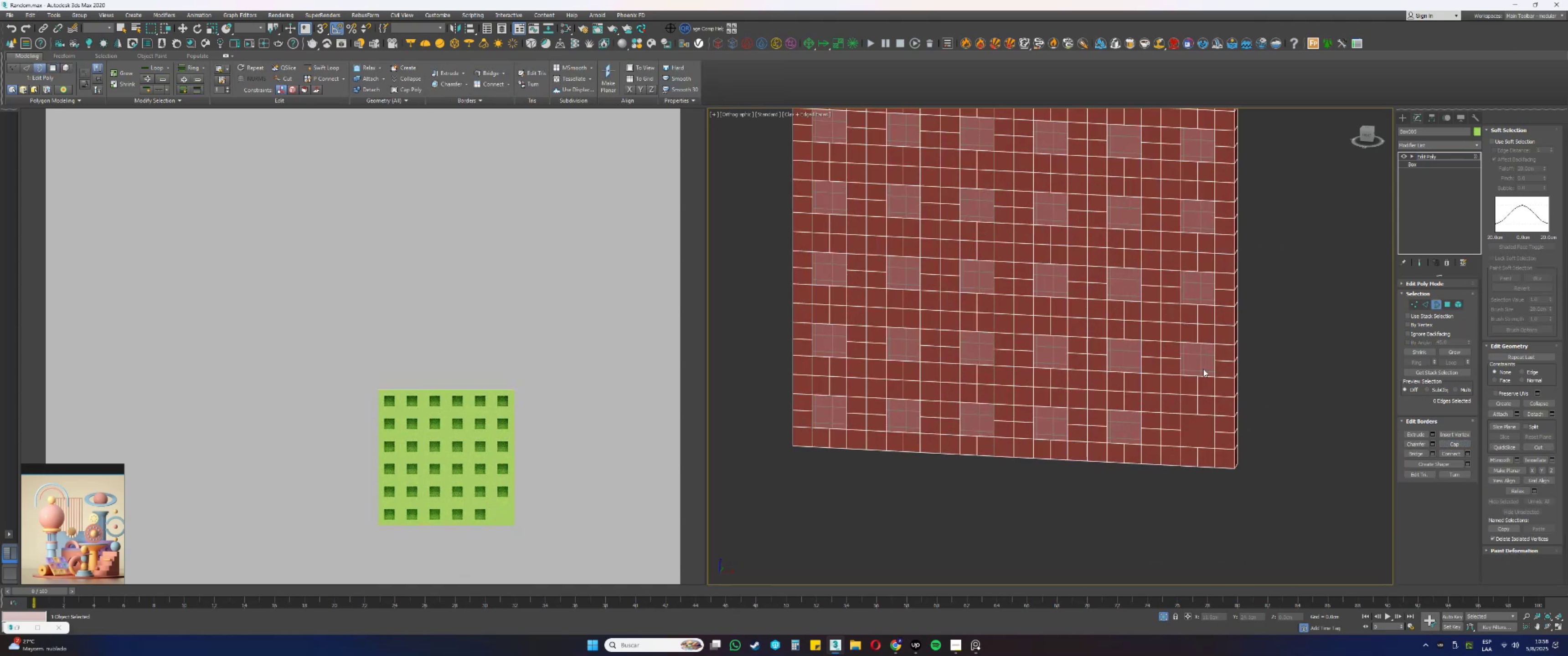 
left_click_drag(start_coordinate=[1207, 373], to_coordinate=[1207, 383])
 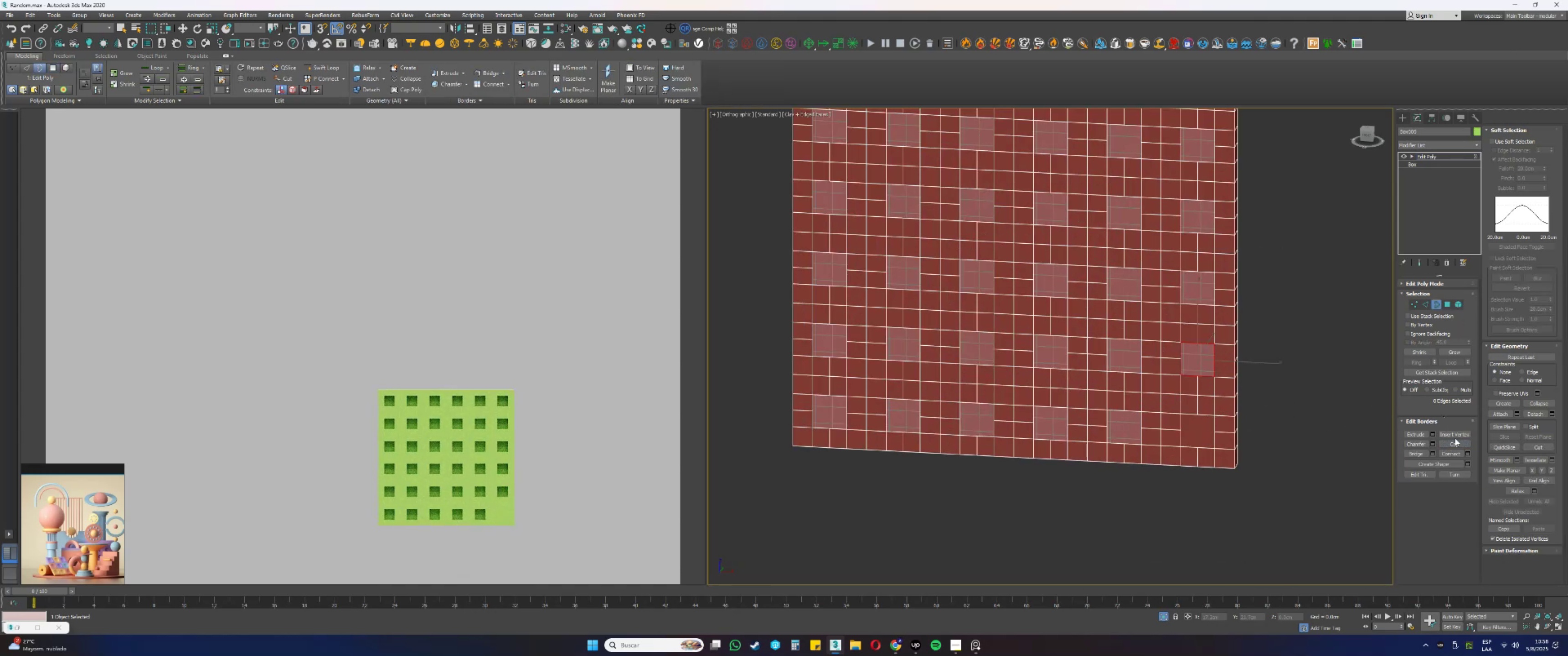 
left_click([1452, 444])
 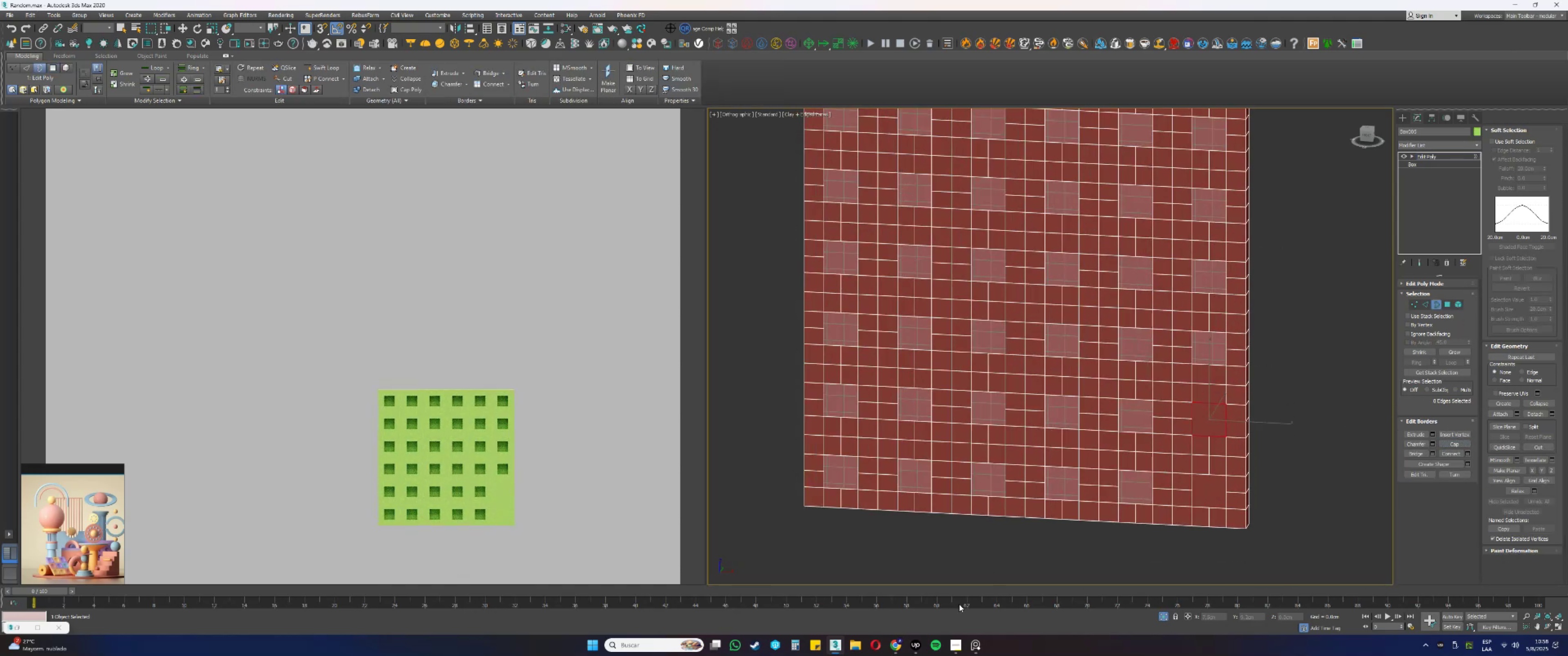 
left_click([919, 645])
 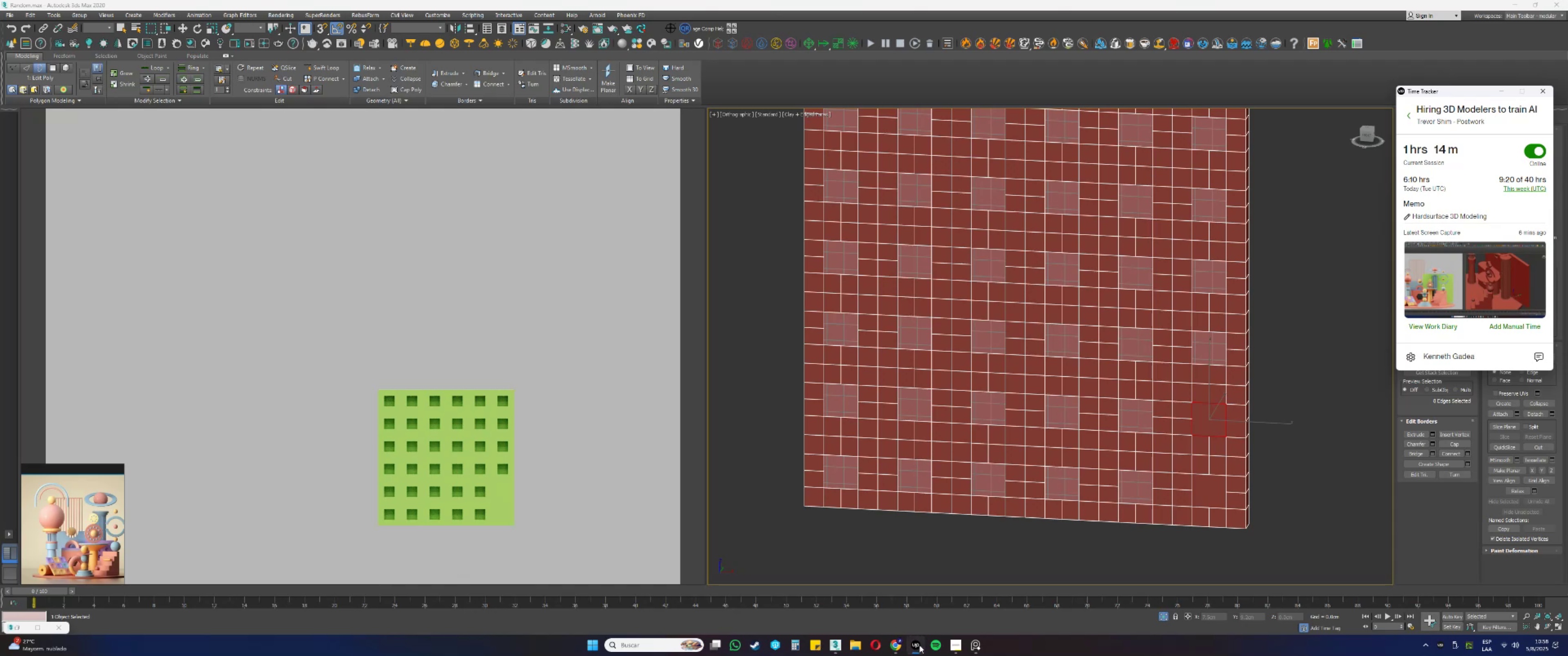 
double_click([894, 643])
 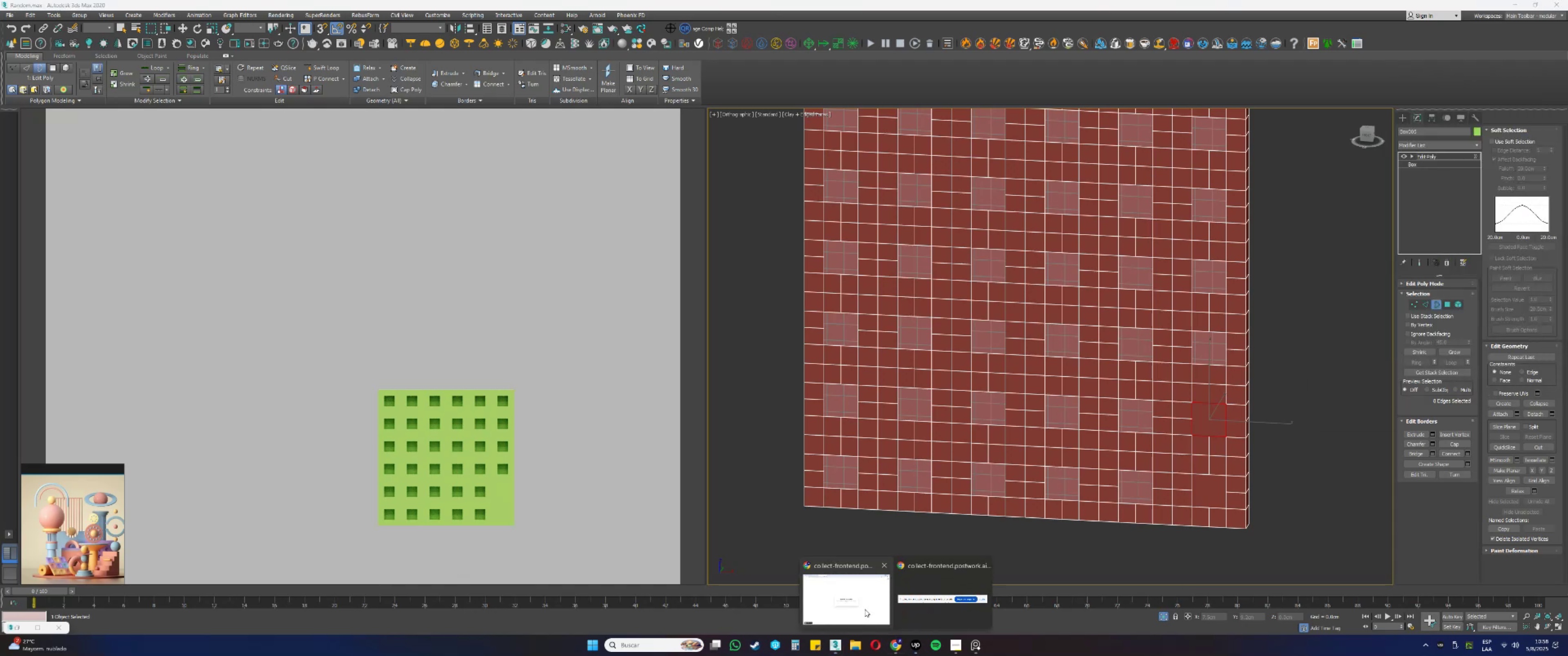 
left_click([860, 604])
 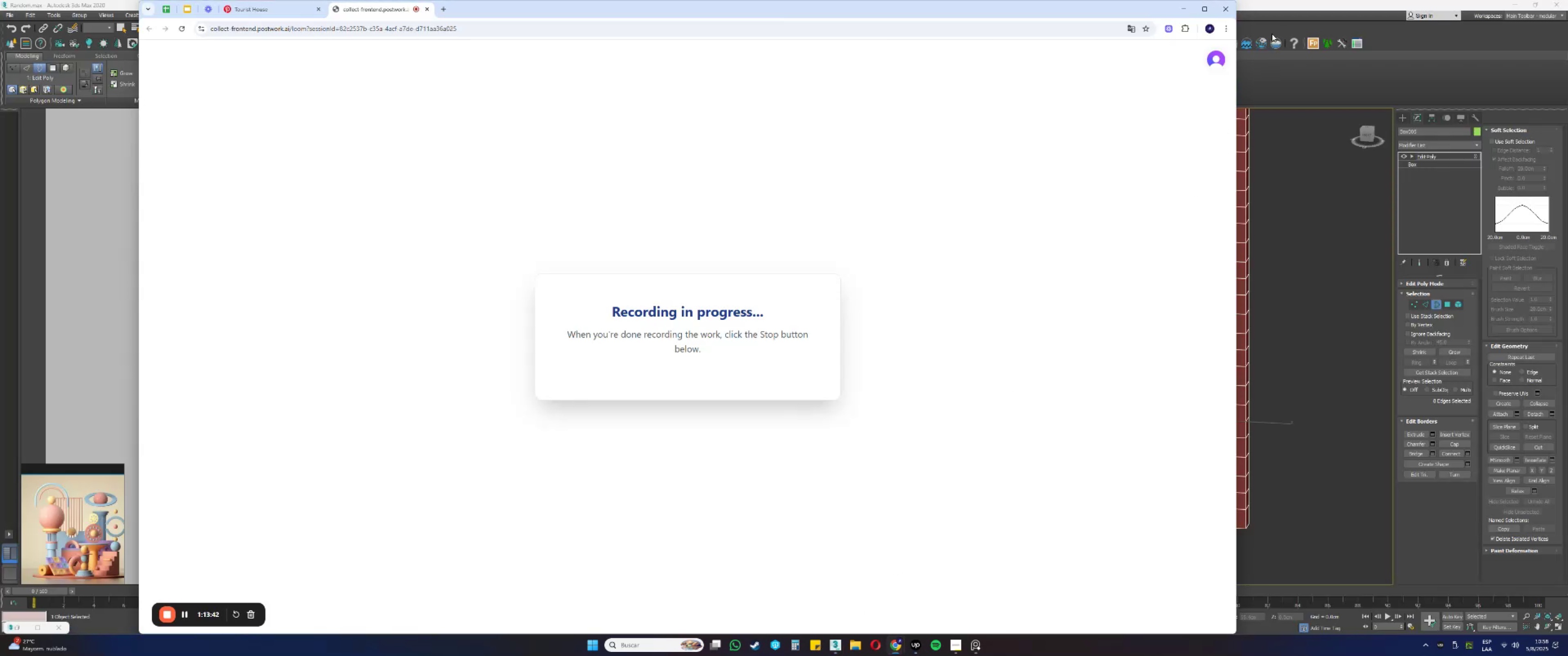 
left_click([1187, 11])
 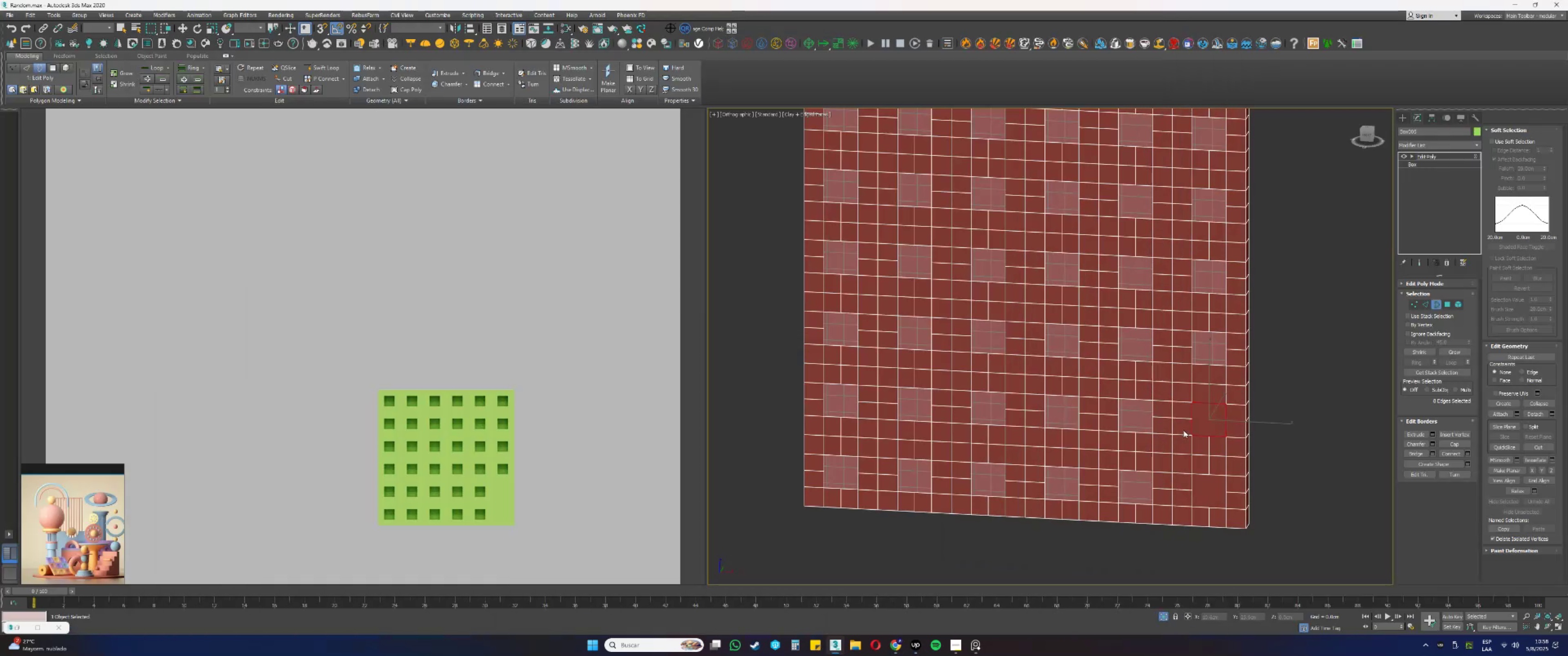 
left_click_drag(start_coordinate=[1210, 378], to_coordinate=[1207, 362])
 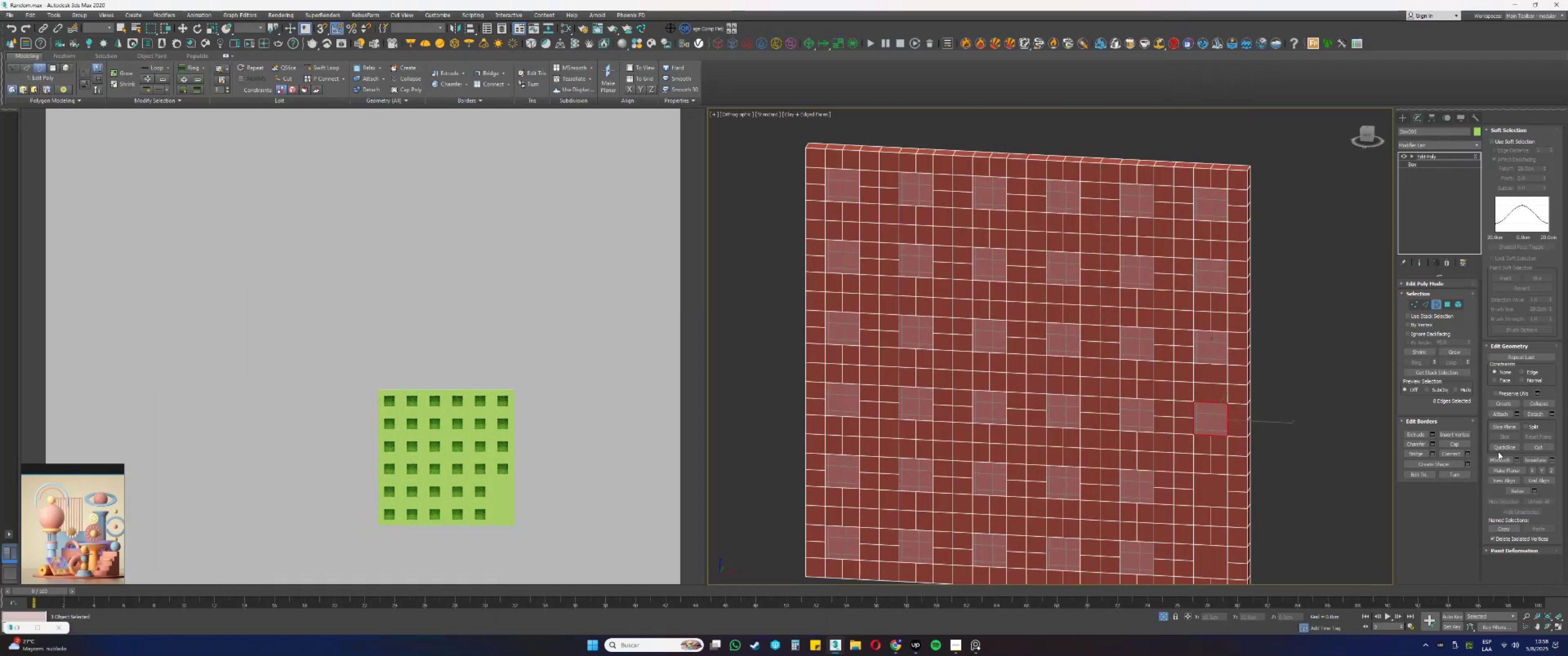 
left_click([1465, 444])
 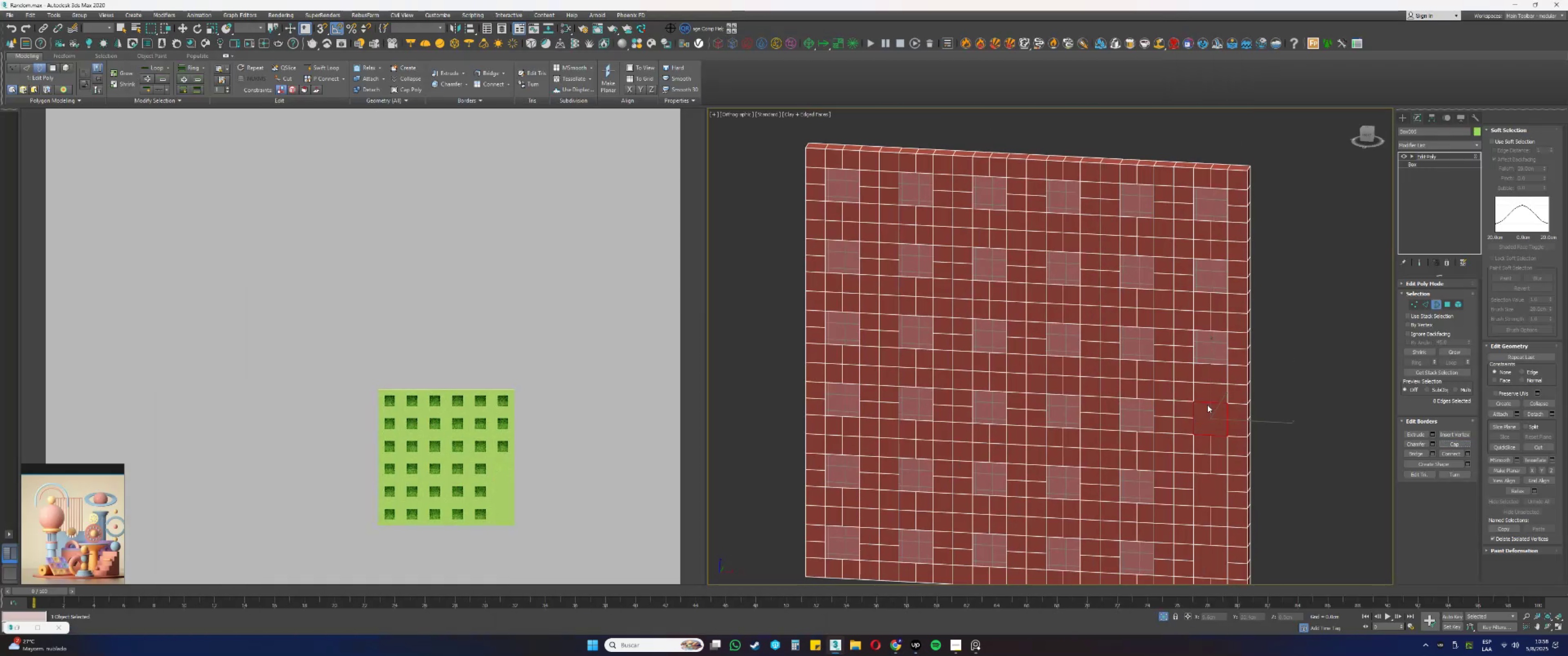 
left_click_drag(start_coordinate=[1209, 379], to_coordinate=[1207, 355])
 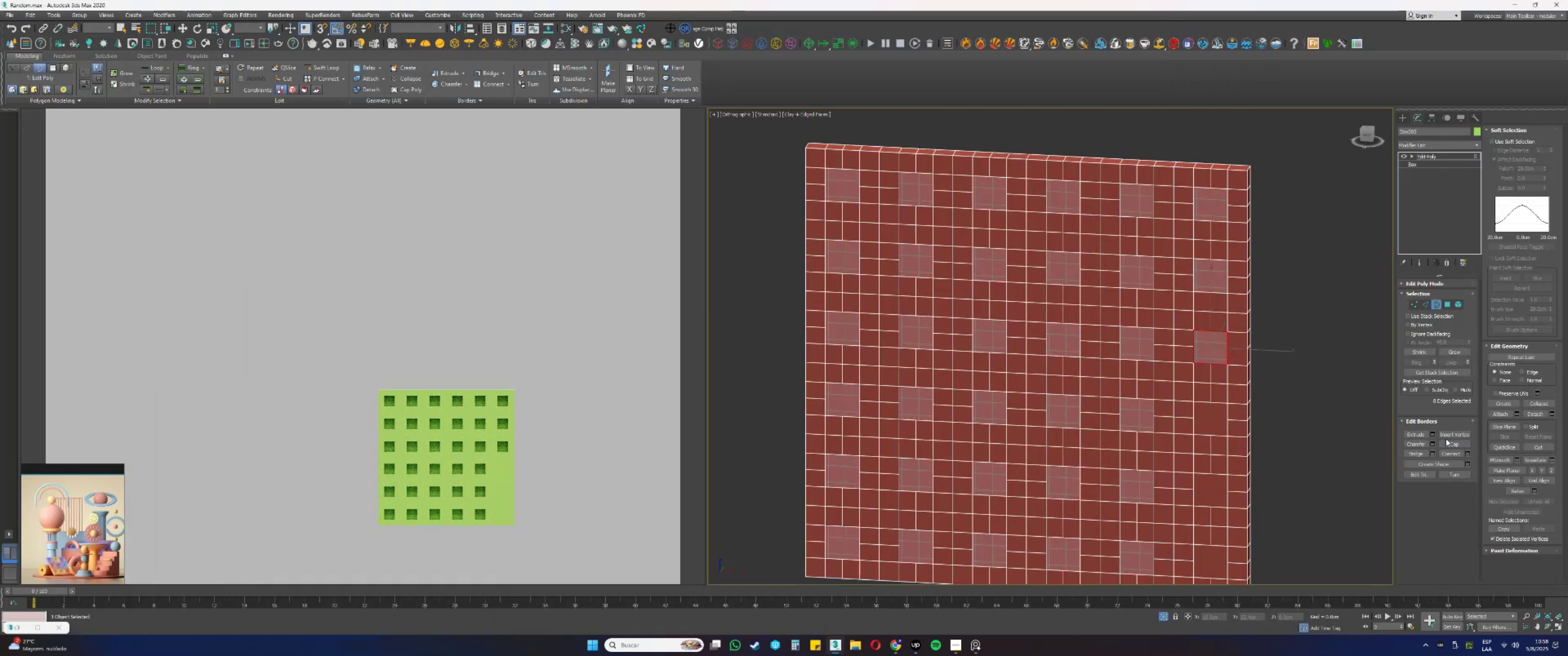 
left_click([1454, 445])
 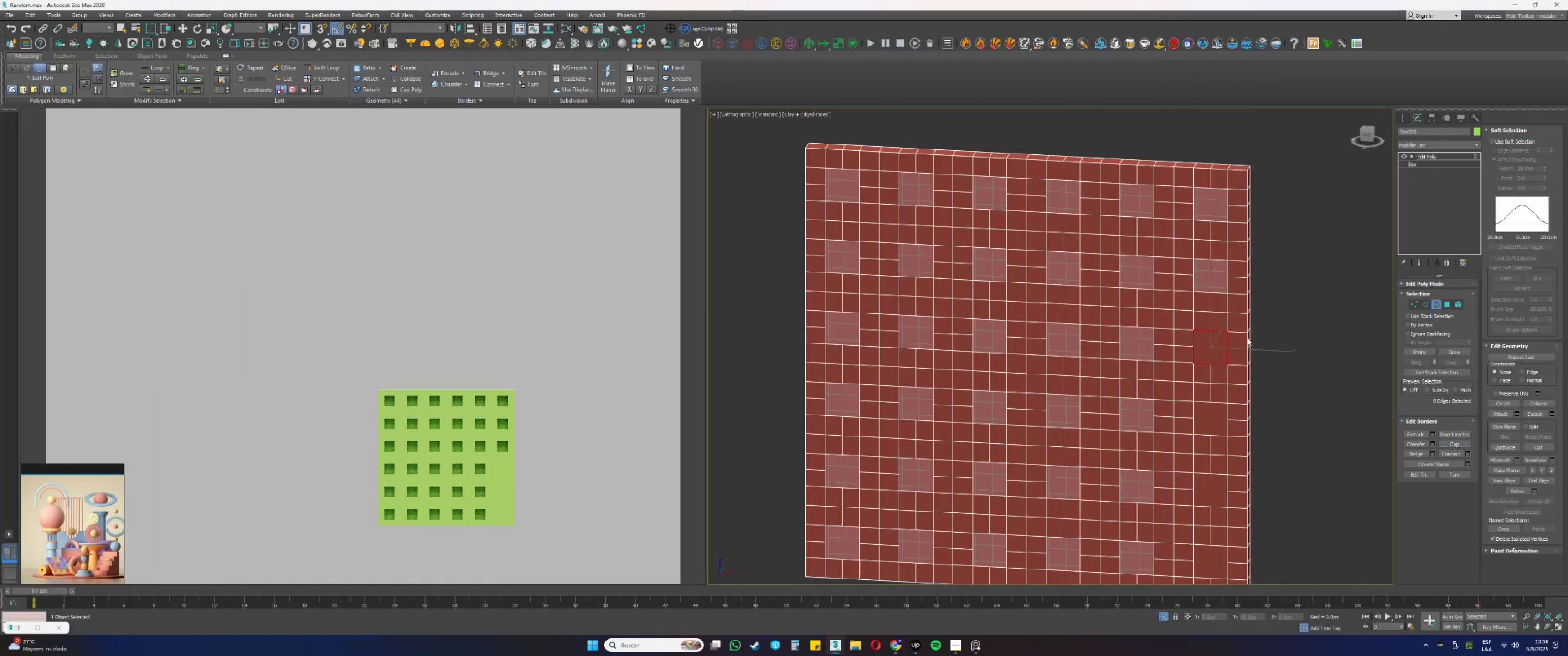 
left_click_drag(start_coordinate=[1217, 309], to_coordinate=[1210, 283])
 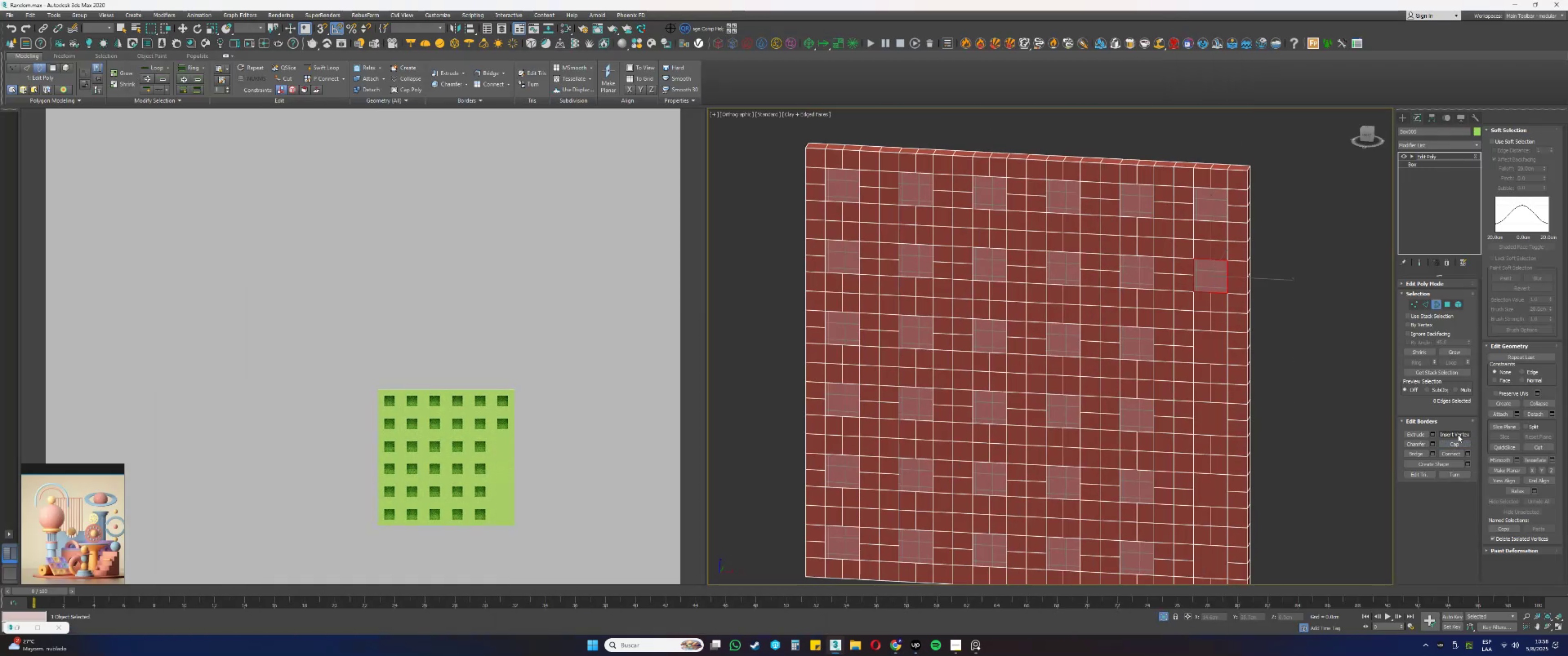 
left_click([1454, 446])
 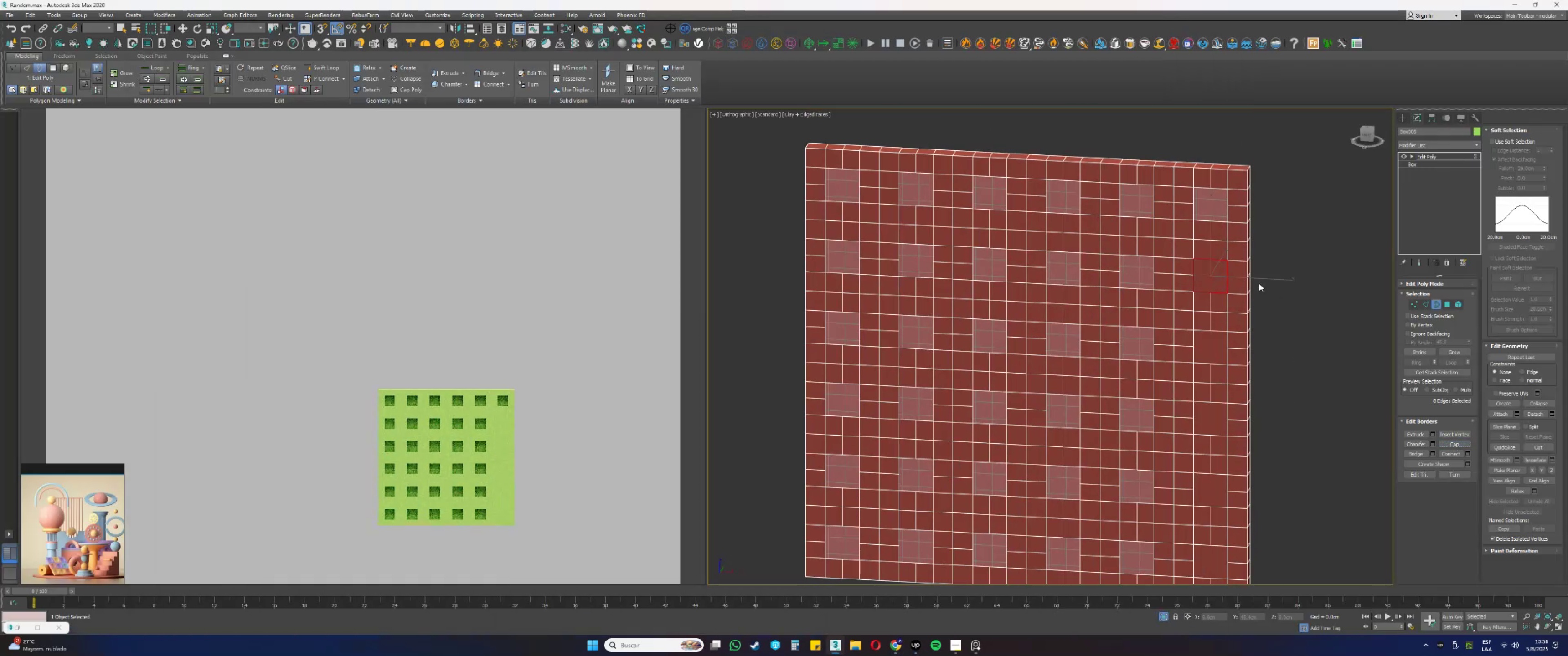 
left_click_drag(start_coordinate=[1225, 234], to_coordinate=[1217, 213])
 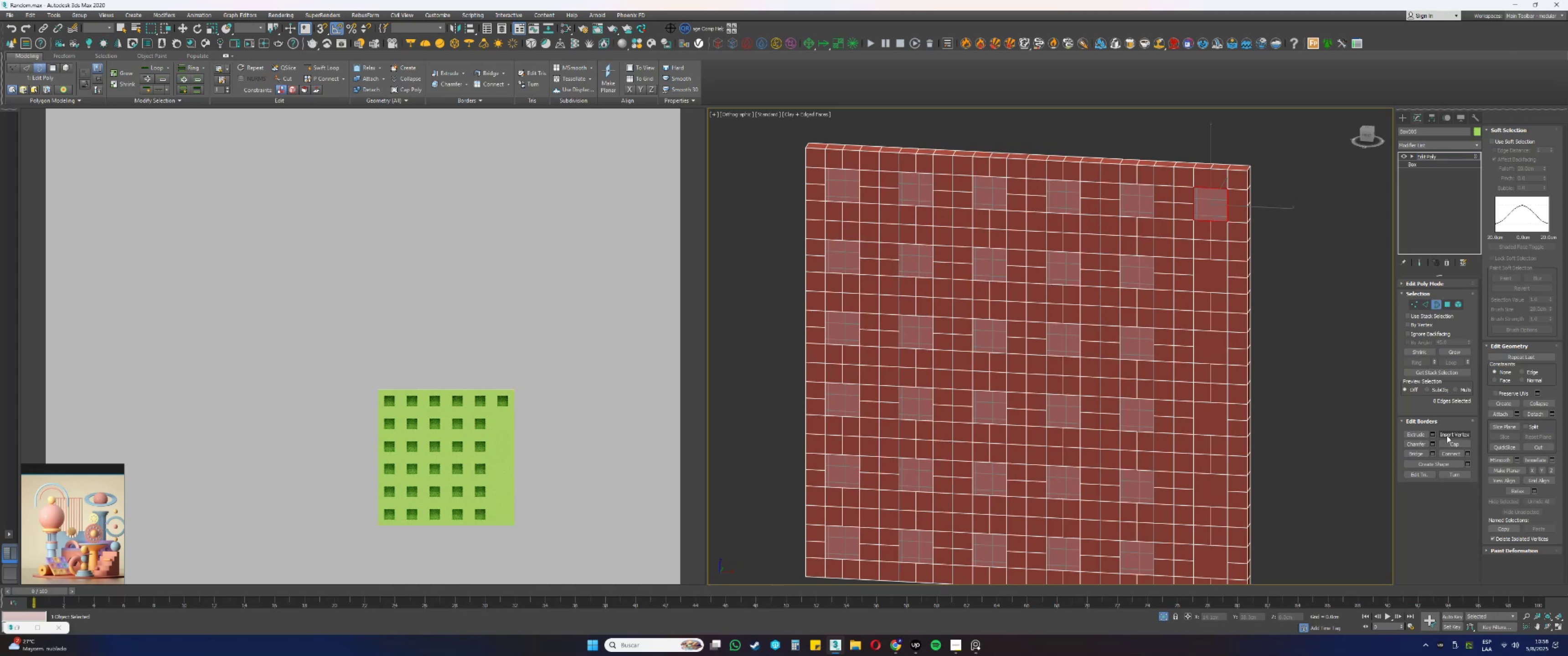 
left_click([1454, 446])
 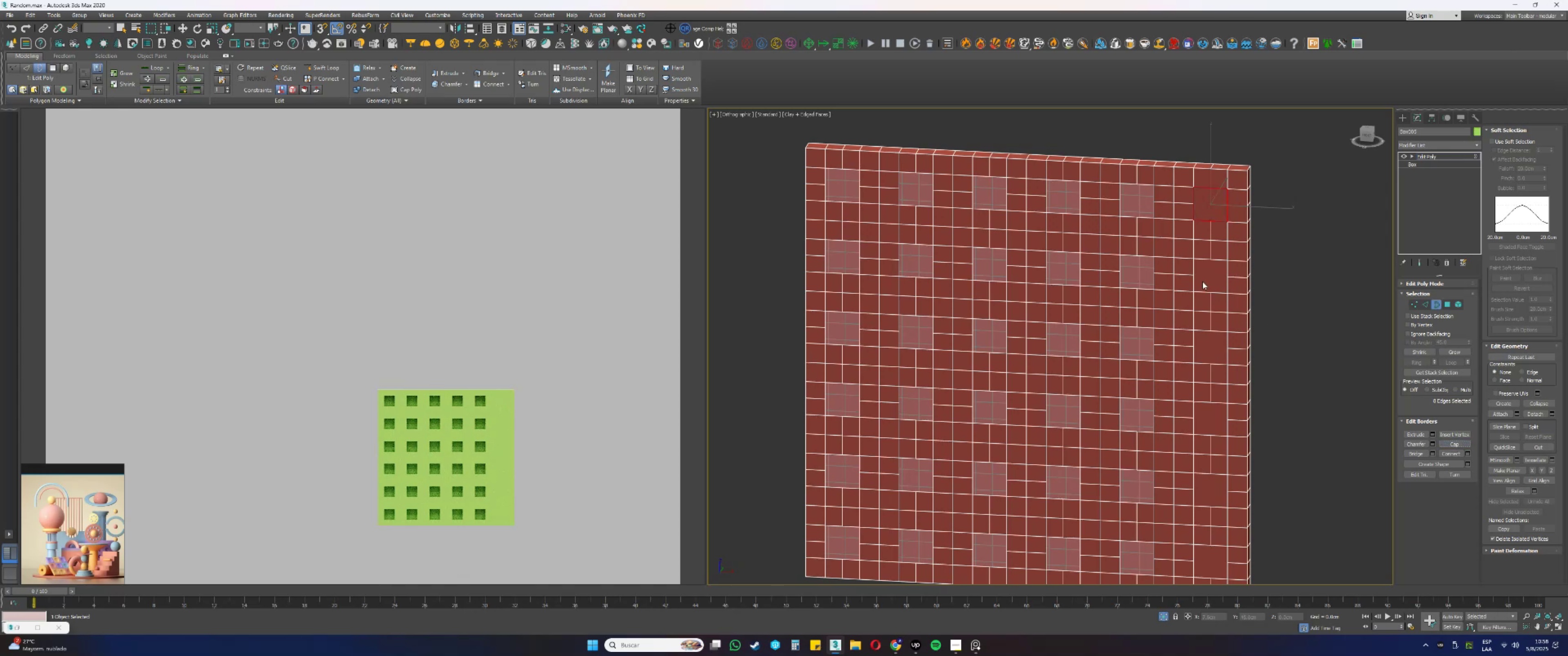 
left_click_drag(start_coordinate=[1154, 214], to_coordinate=[1150, 211])
 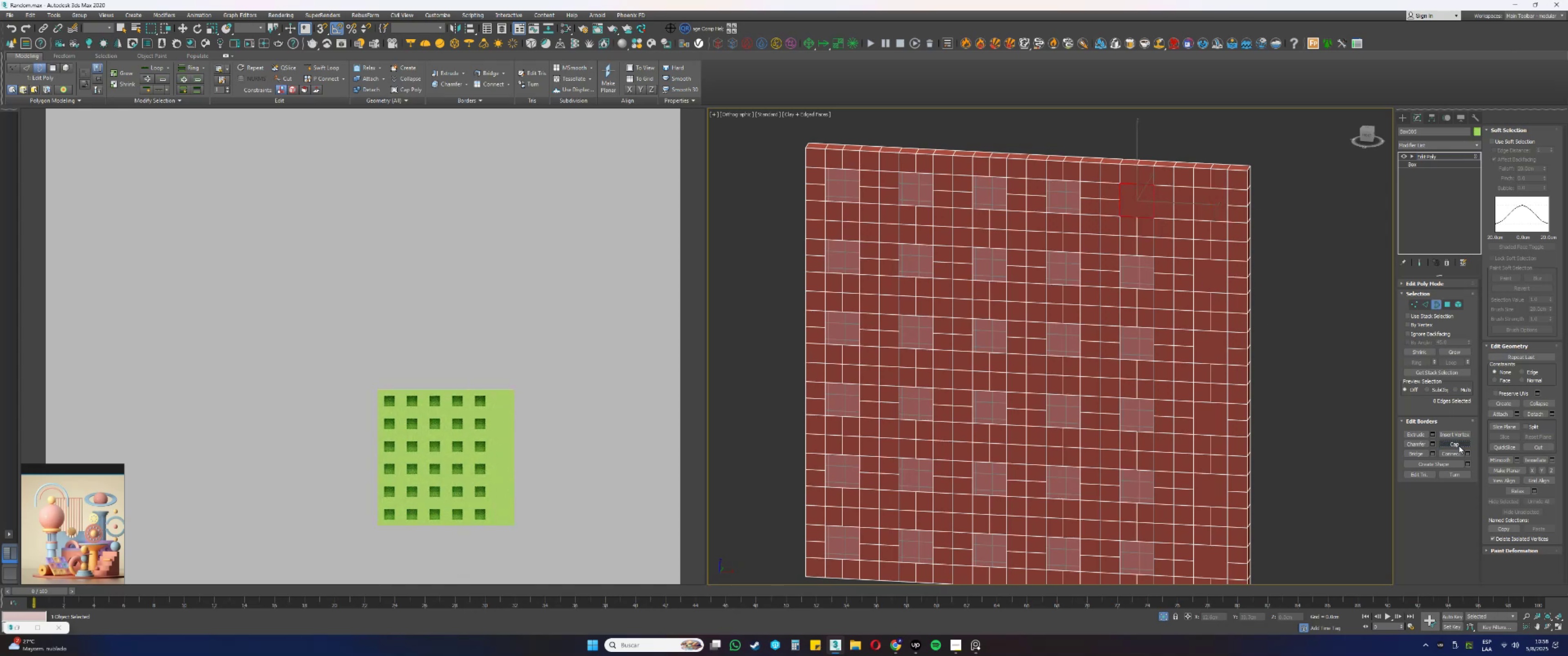 
left_click_drag(start_coordinate=[1170, 309], to_coordinate=[1146, 285])
 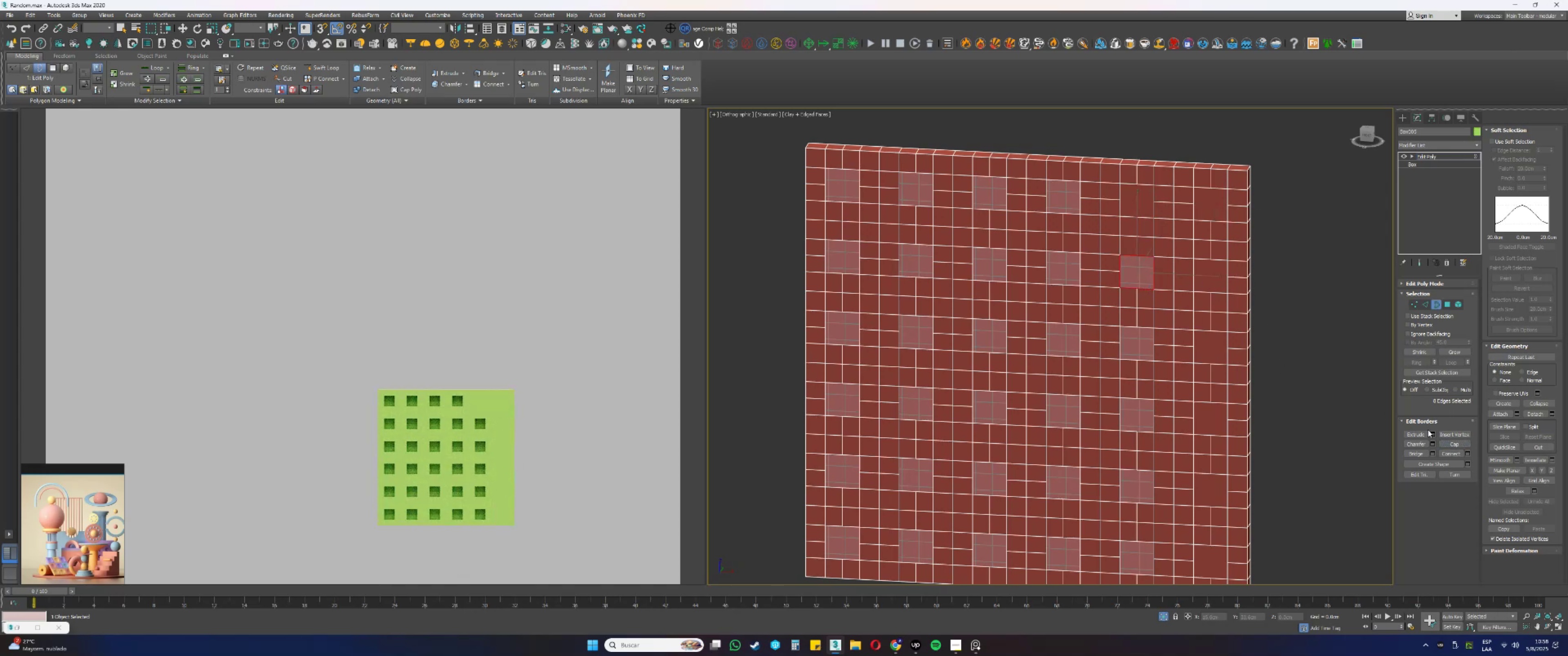 
left_click([1456, 448])
 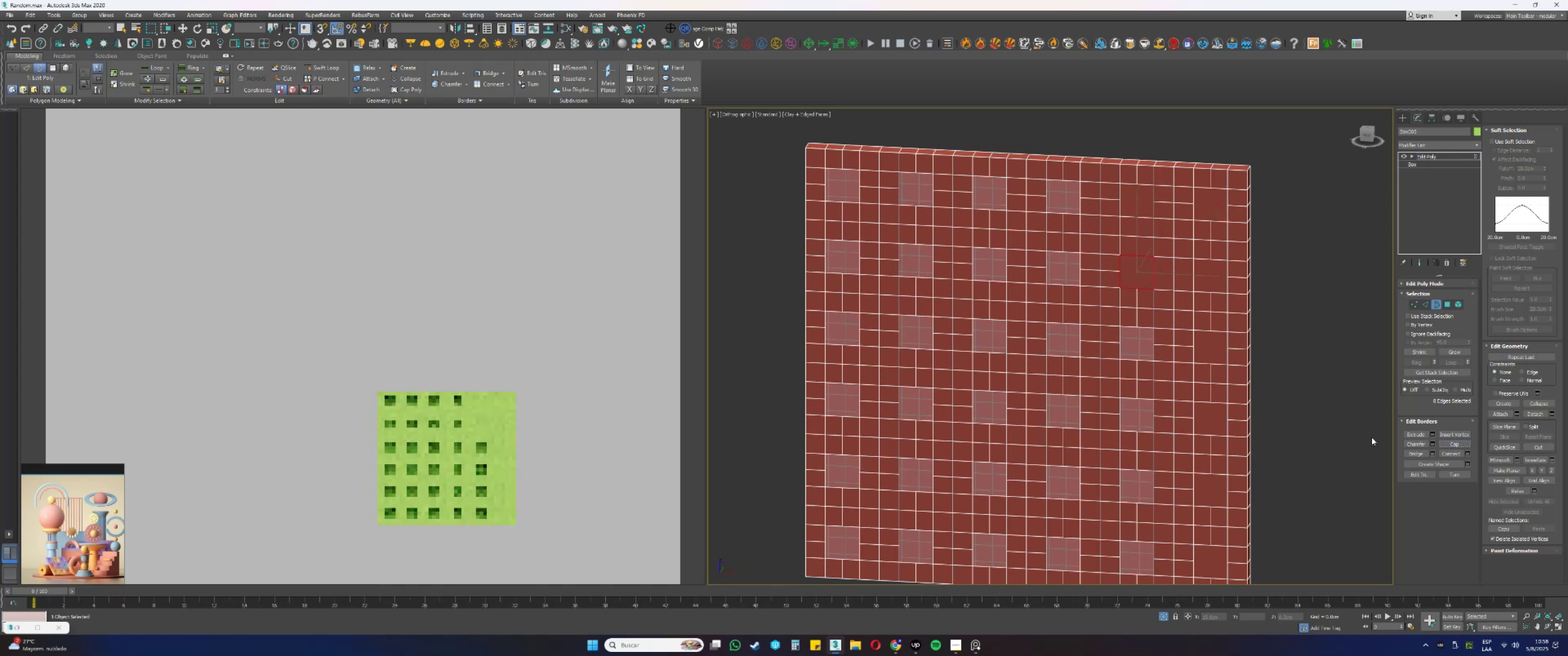 
left_click_drag(start_coordinate=[1181, 375], to_coordinate=[1154, 356])
 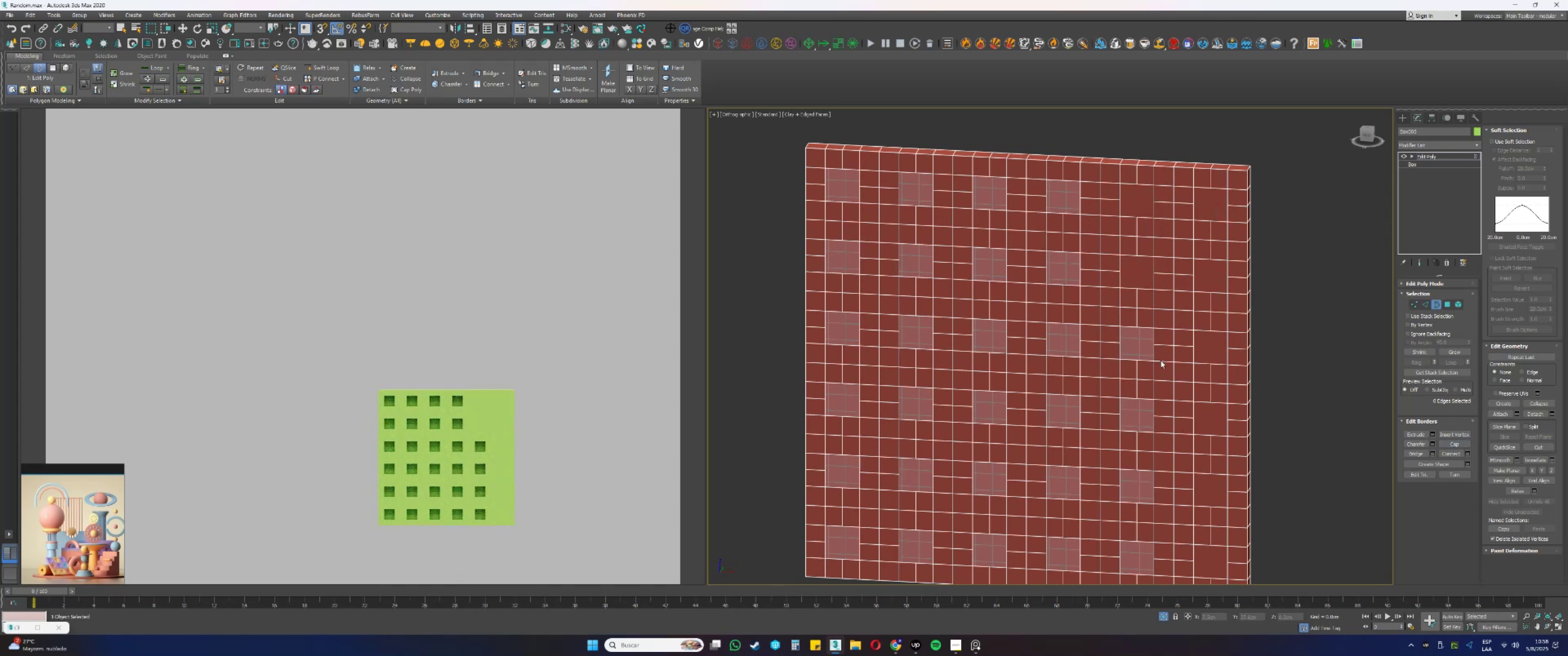 
left_click_drag(start_coordinate=[1185, 371], to_coordinate=[1148, 348])
 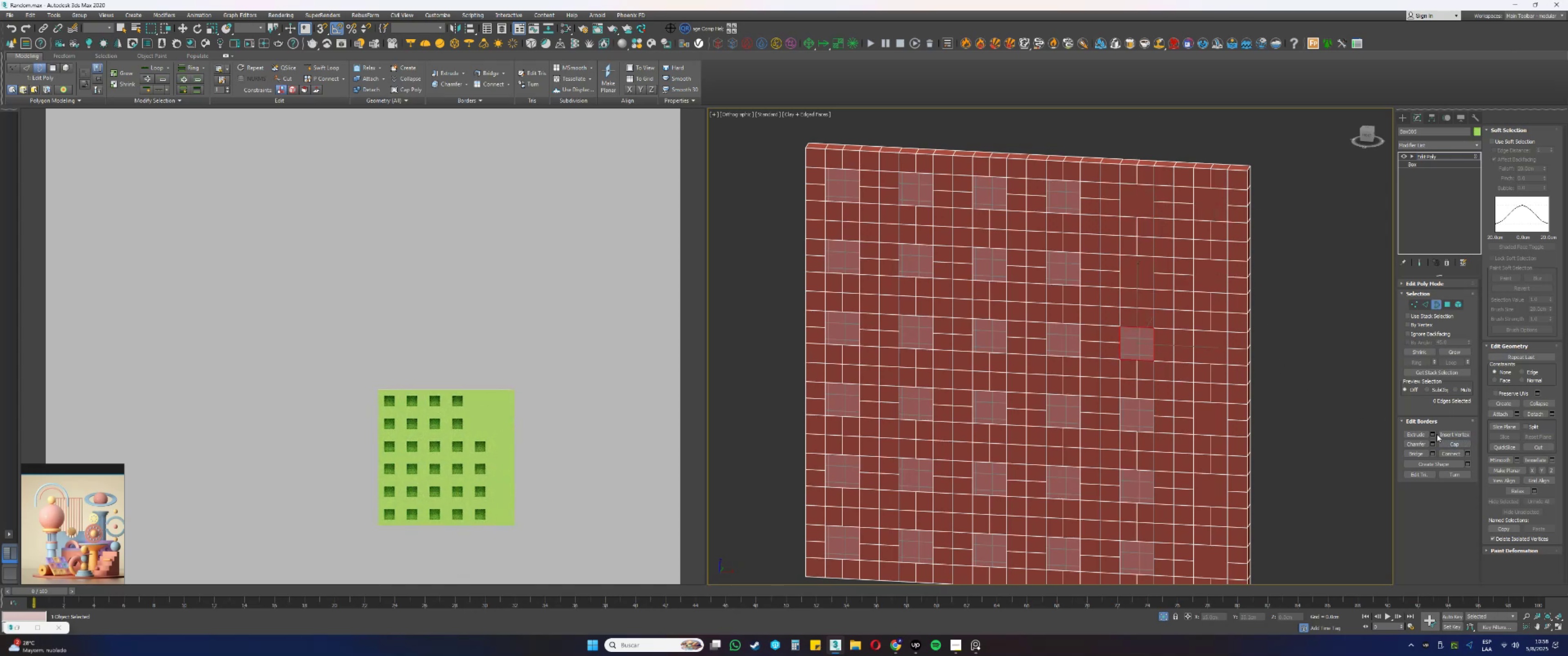 
left_click([1454, 442])
 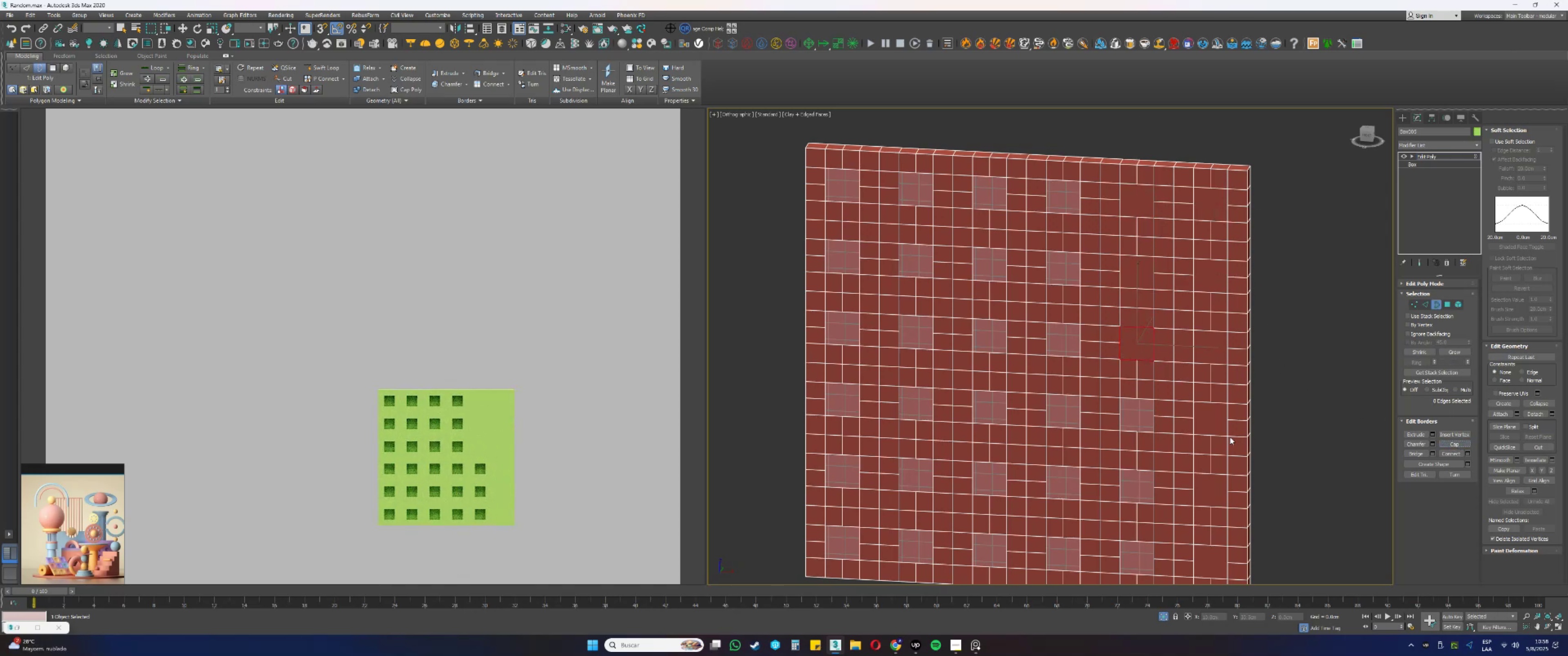 
left_click_drag(start_coordinate=[1163, 435], to_coordinate=[1140, 419])
 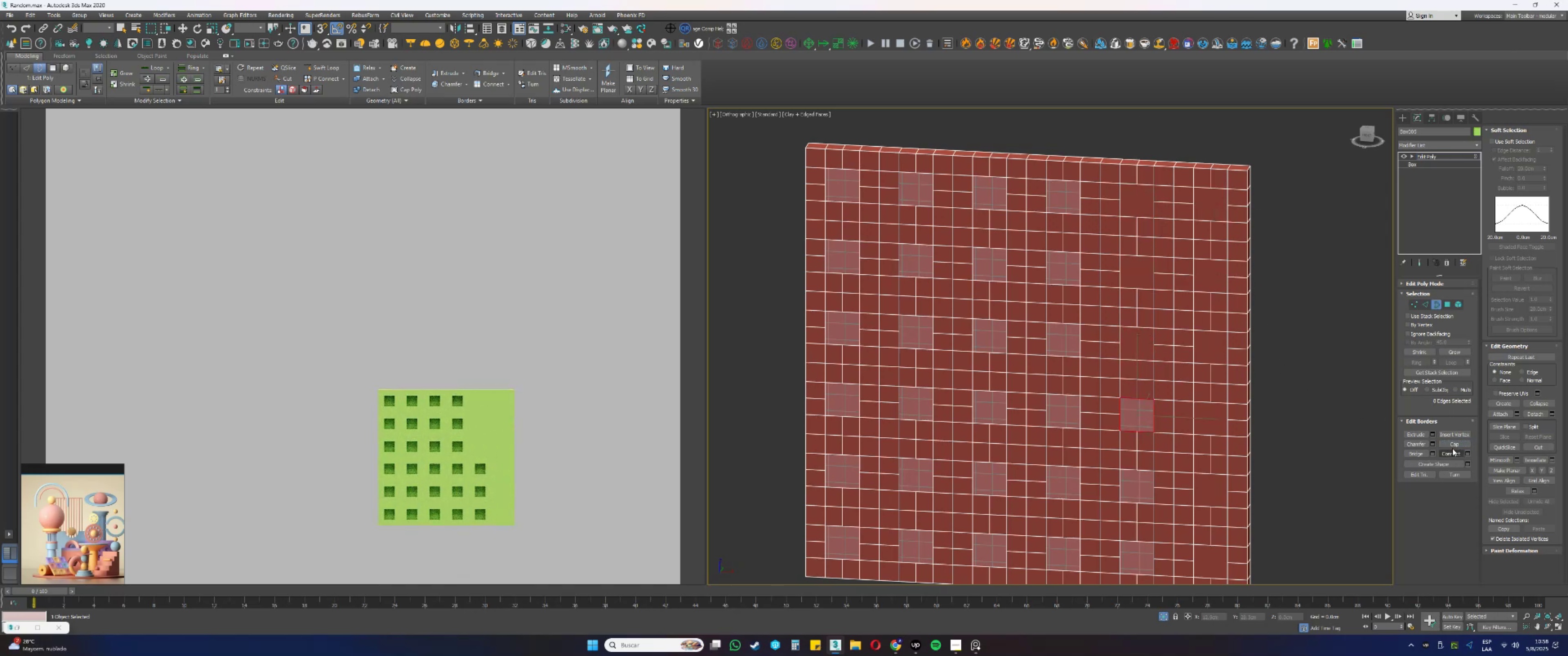 
left_click([1446, 442])
 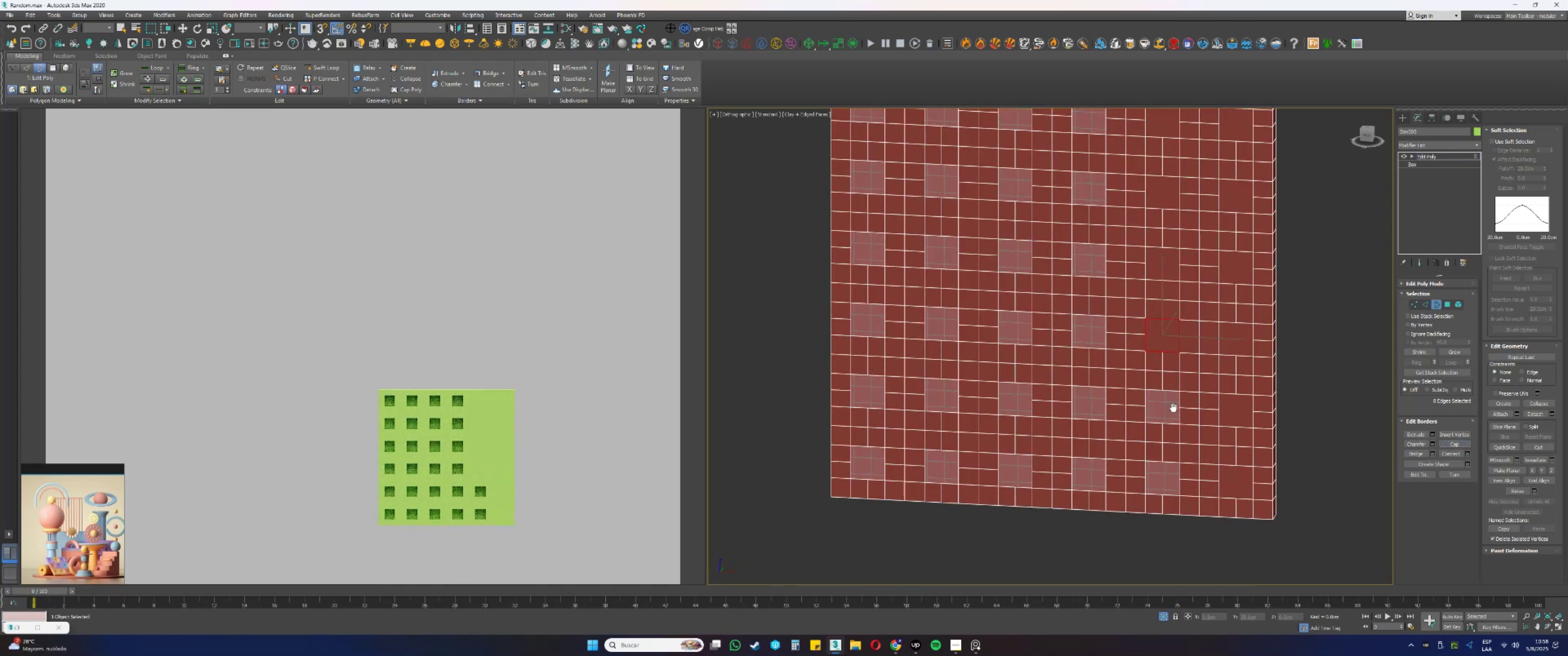 
left_click_drag(start_coordinate=[1190, 419], to_coordinate=[1174, 407])
 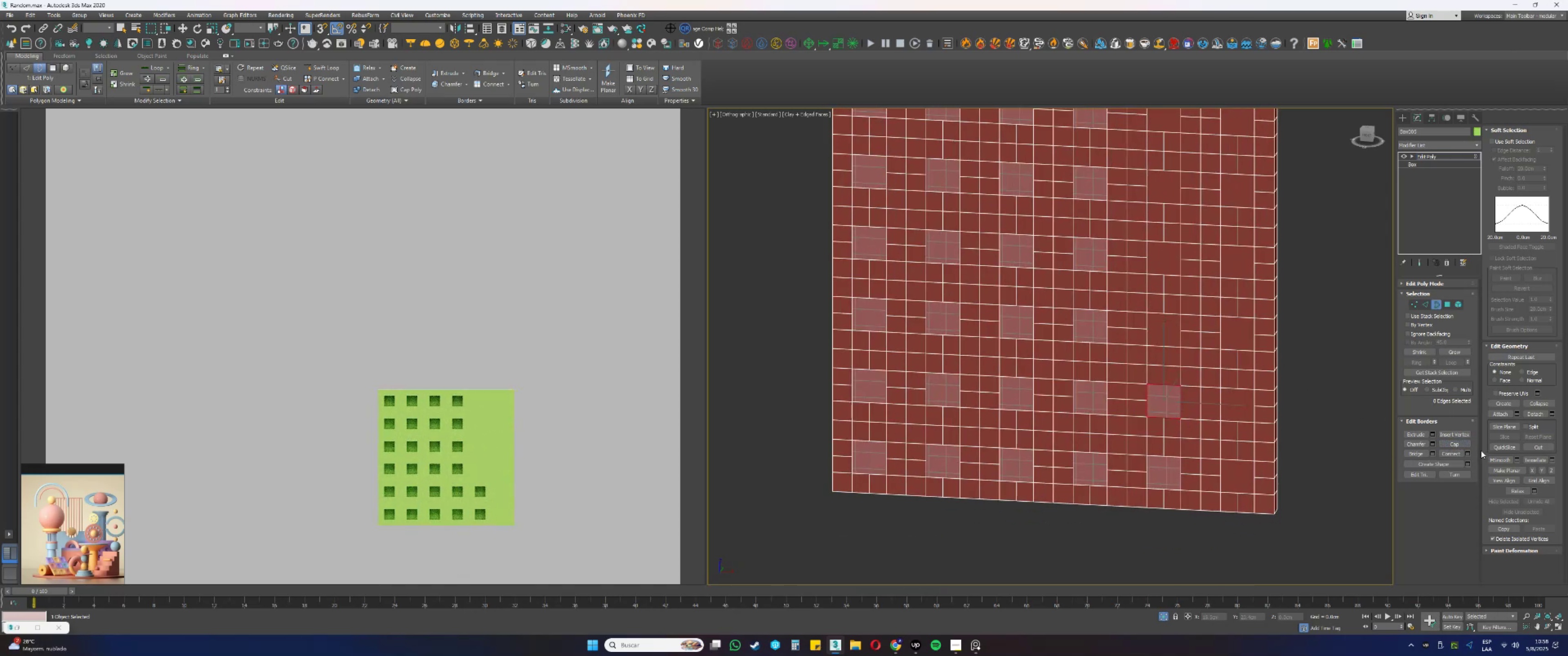 
left_click([1455, 444])
 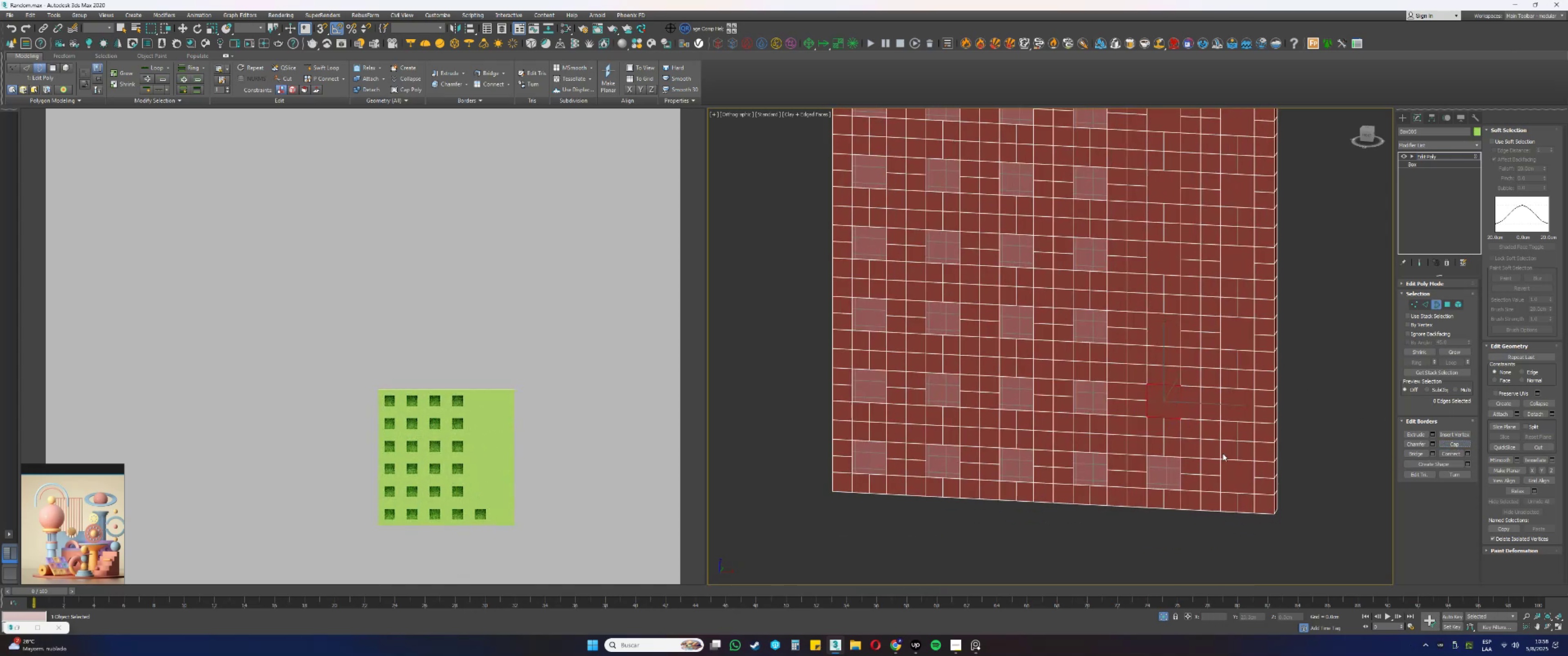 
left_click_drag(start_coordinate=[1188, 490], to_coordinate=[1167, 478])
 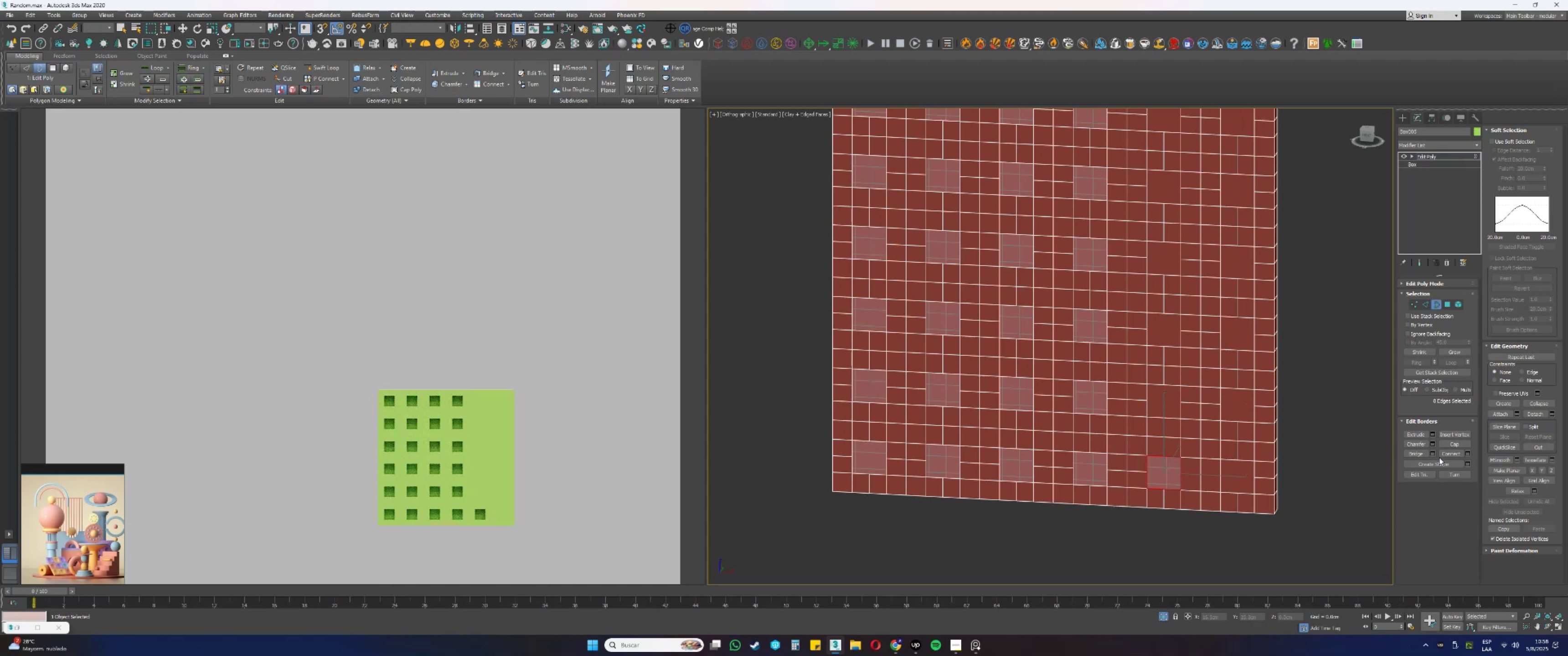 
left_click([1454, 442])
 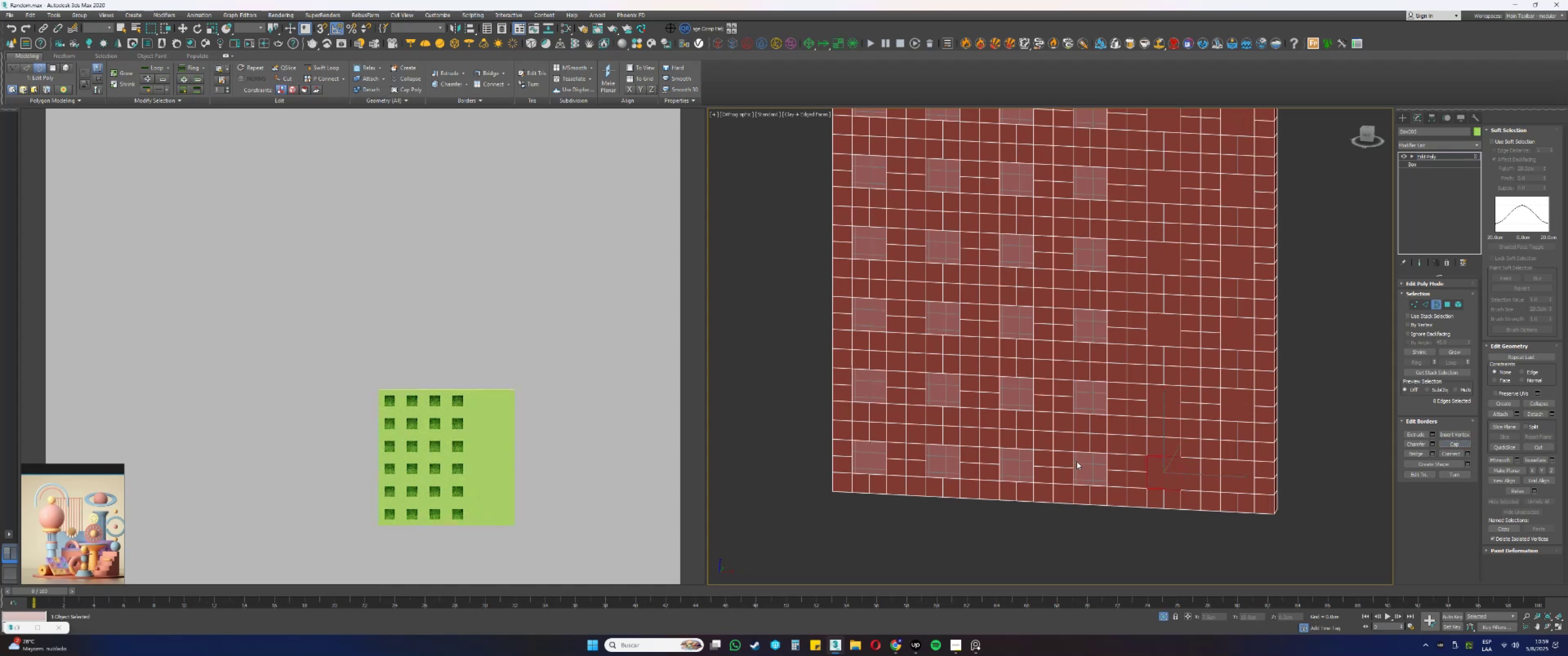 
left_click_drag(start_coordinate=[1116, 480], to_coordinate=[1099, 472])
 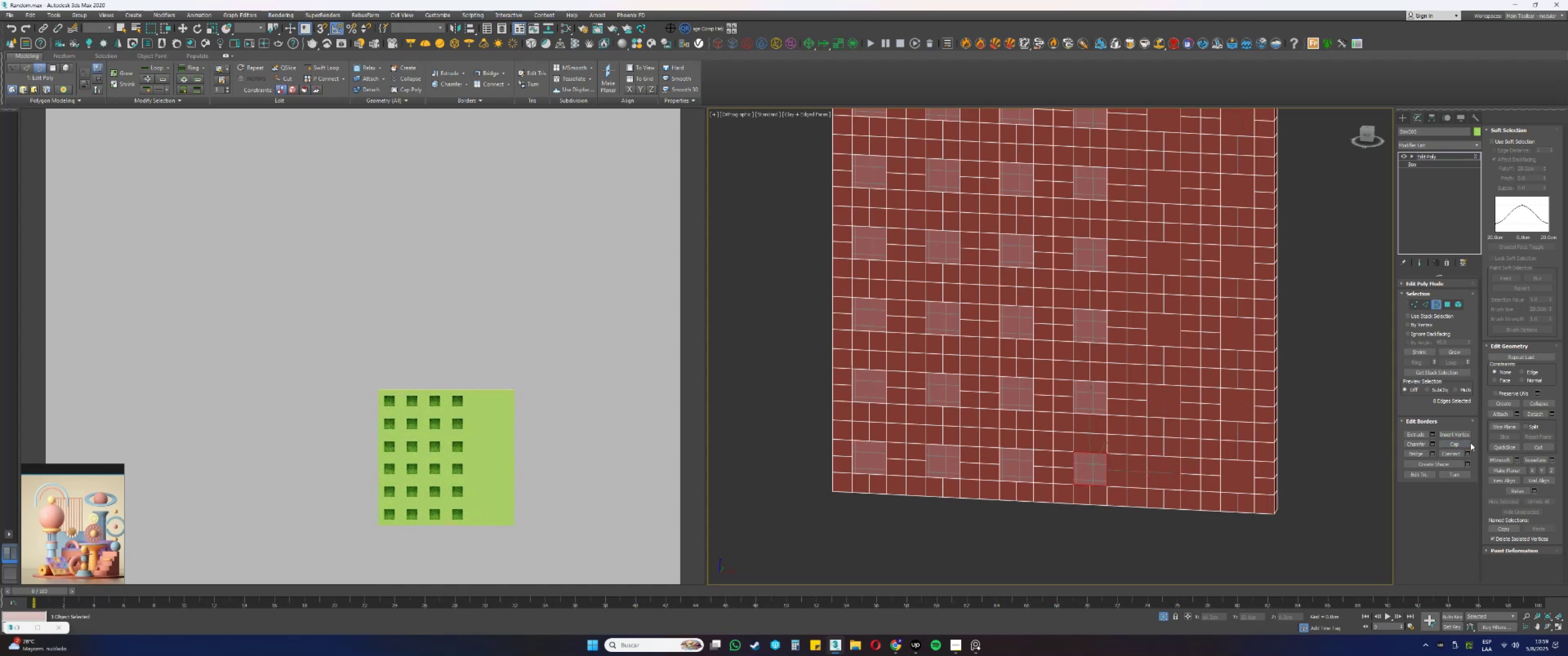 
left_click([1453, 442])
 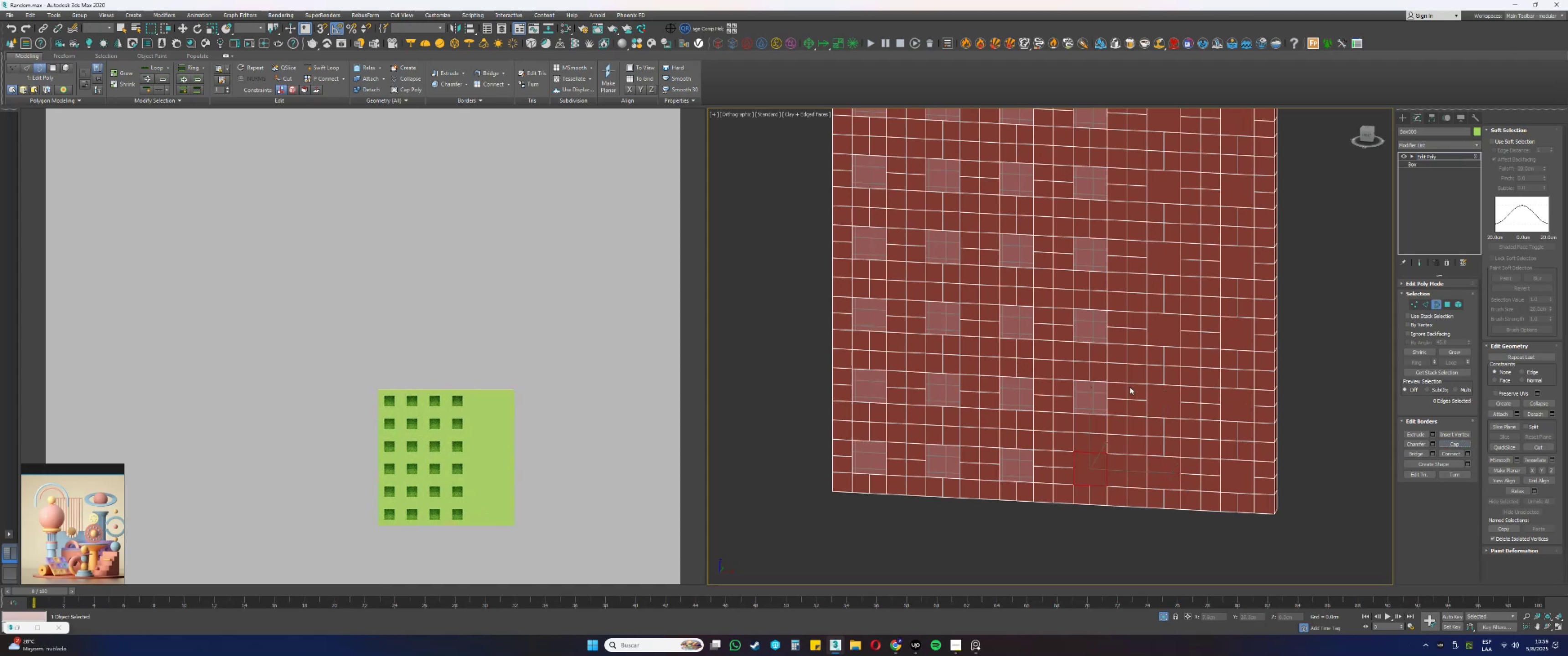 
left_click_drag(start_coordinate=[1123, 399], to_coordinate=[1098, 390])
 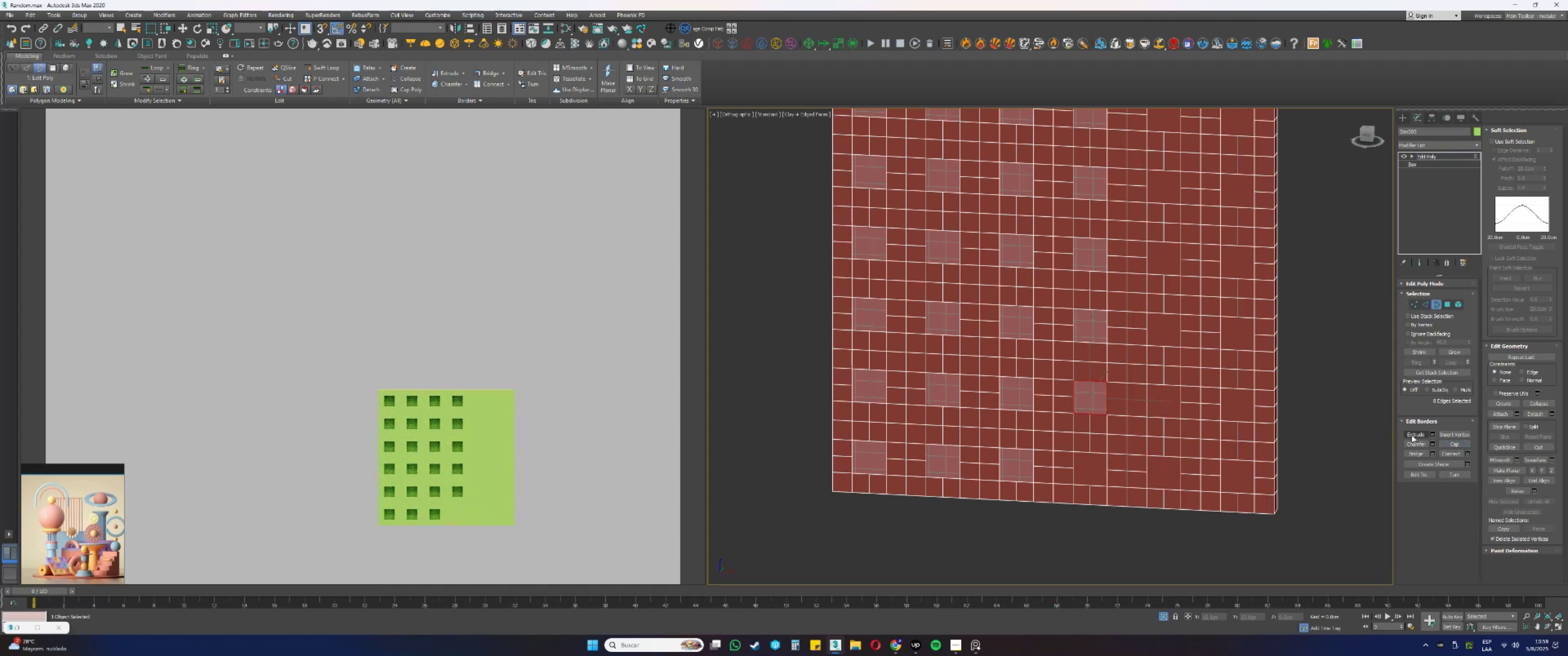 
left_click_drag(start_coordinate=[1451, 439], to_coordinate=[1450, 442])
 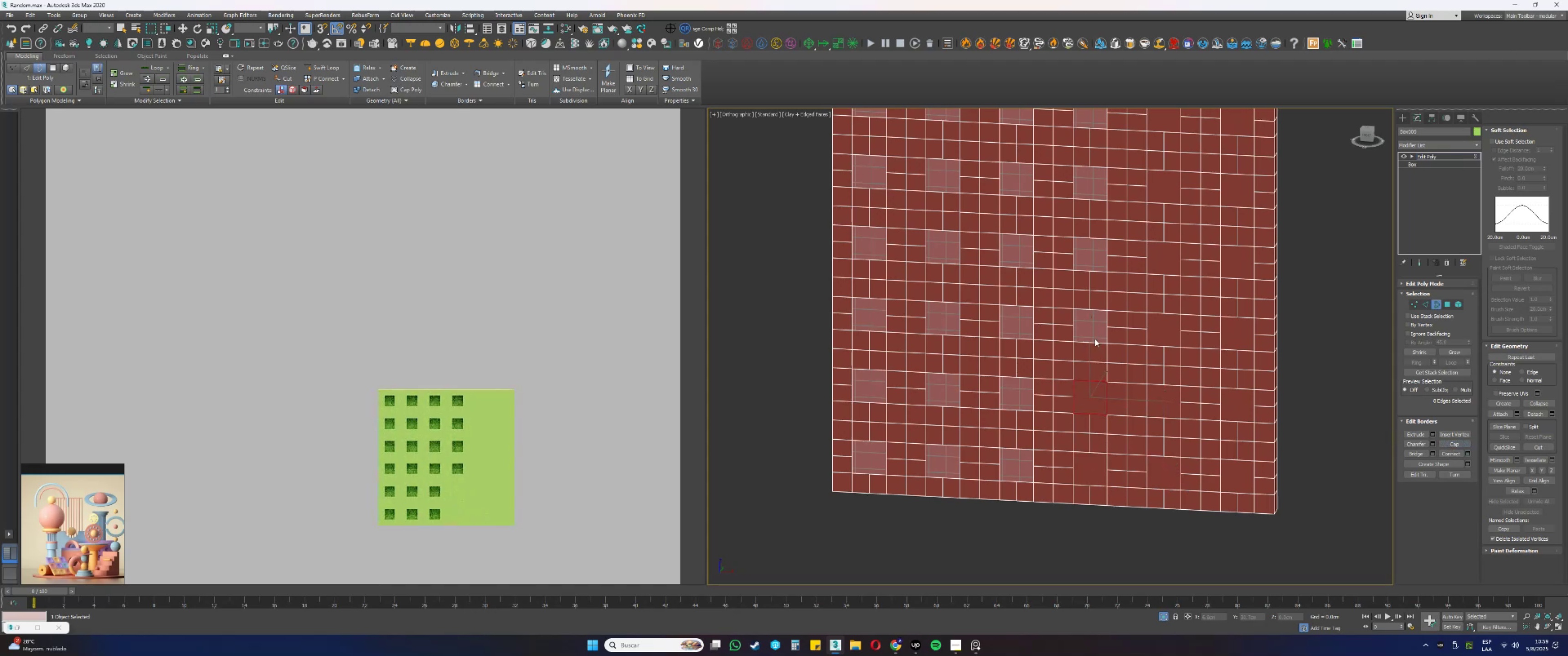 
left_click_drag(start_coordinate=[1167, 419], to_coordinate=[1133, 395])
 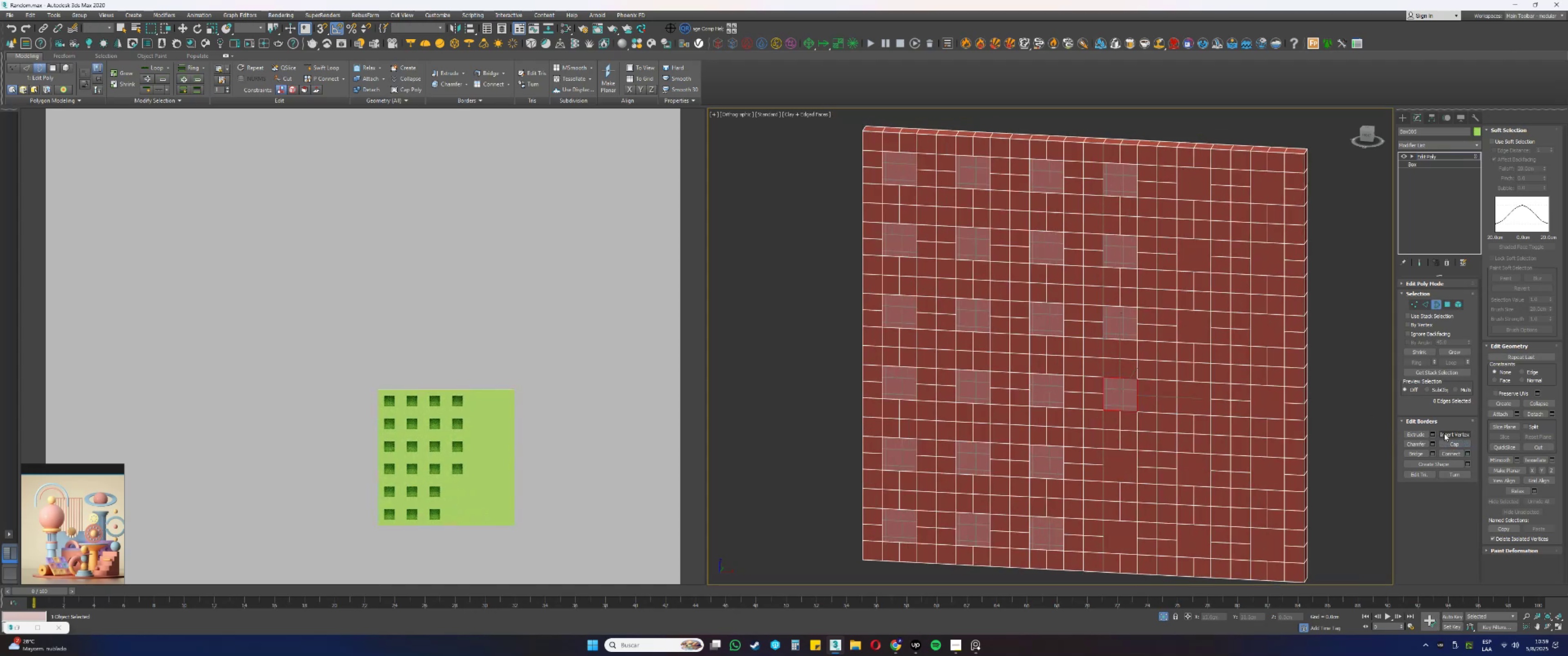 
left_click([1456, 444])
 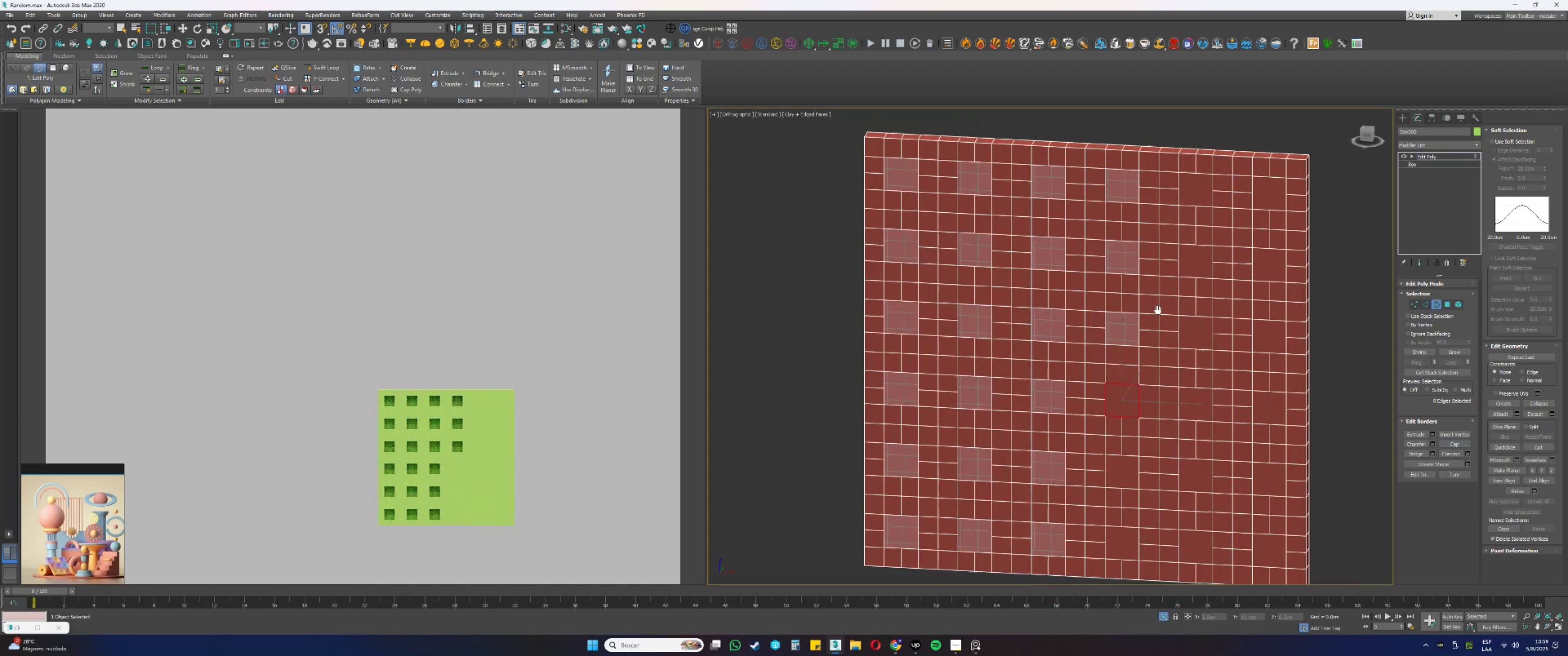 
left_click_drag(start_coordinate=[1172, 374], to_coordinate=[1140, 355])
 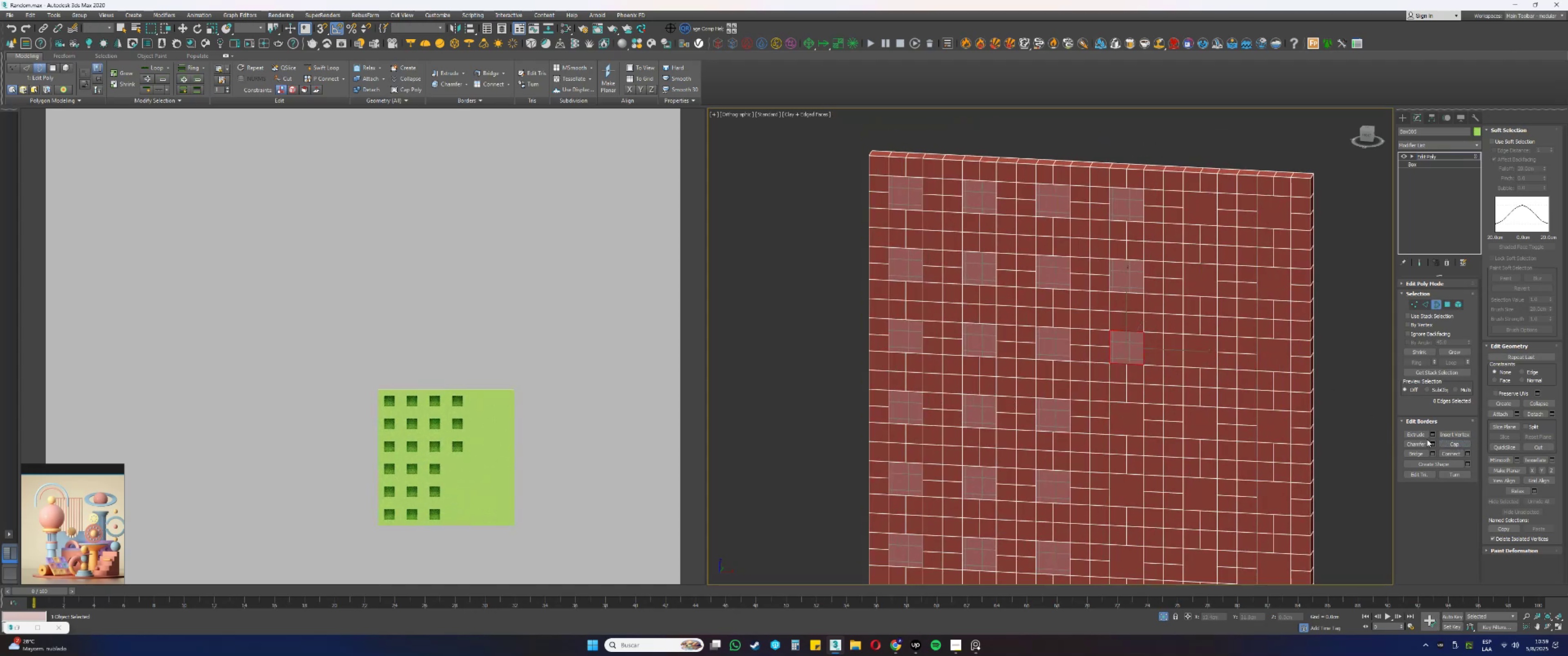 
left_click([1448, 442])
 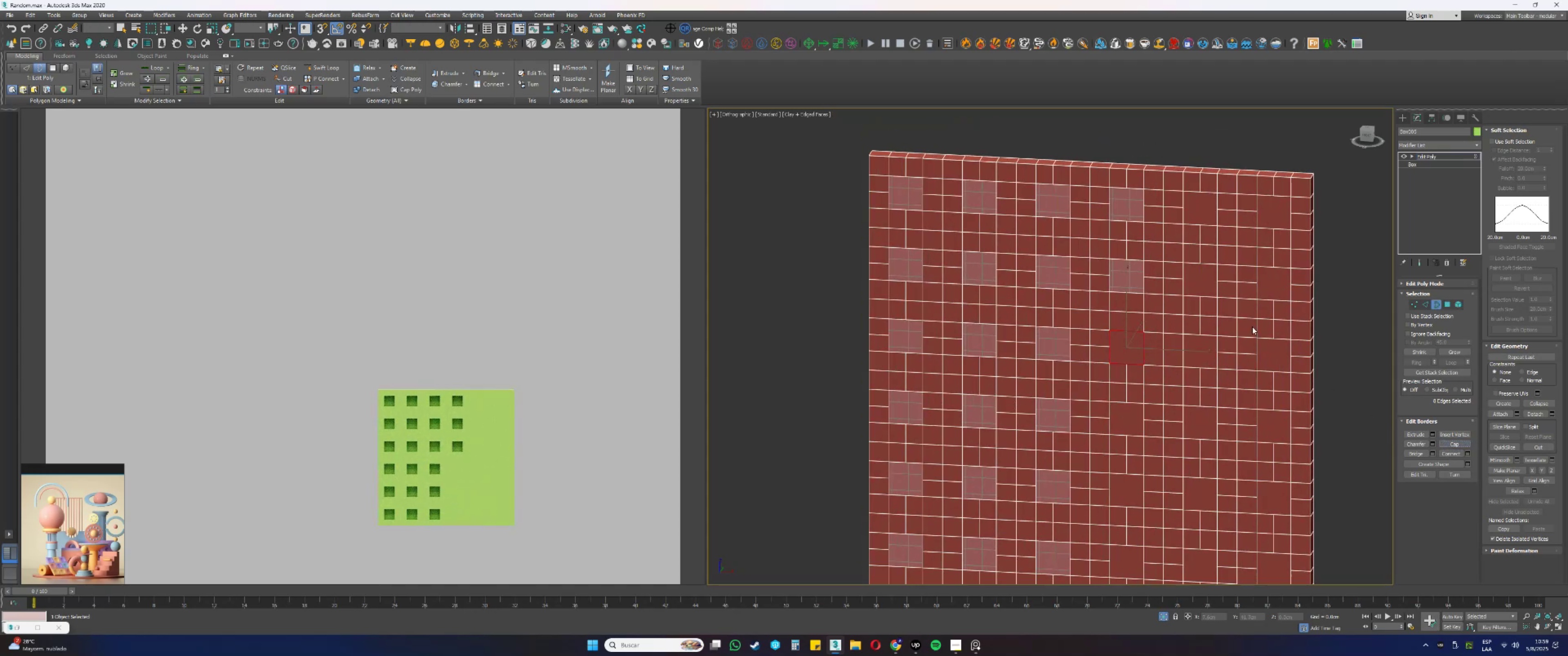 
left_click_drag(start_coordinate=[1199, 322], to_coordinate=[1140, 288])
 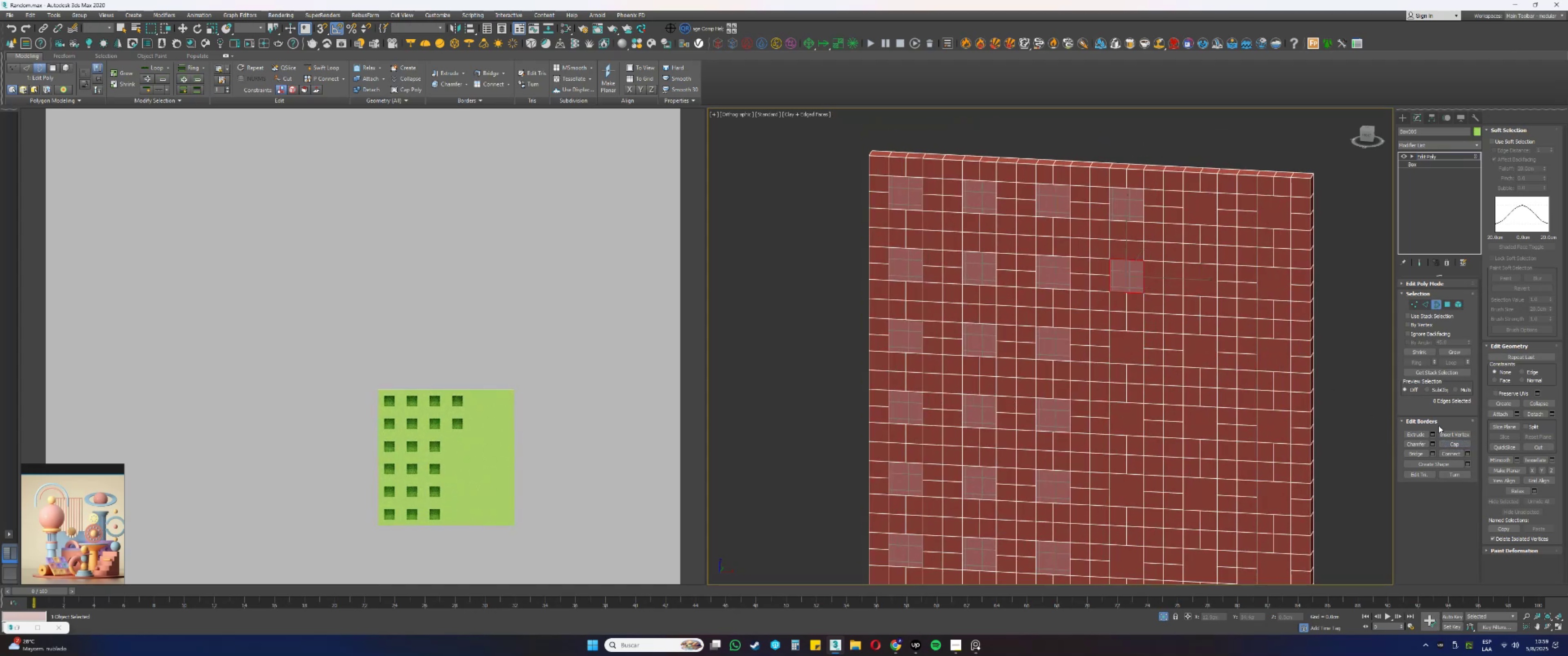 
left_click([1449, 441])
 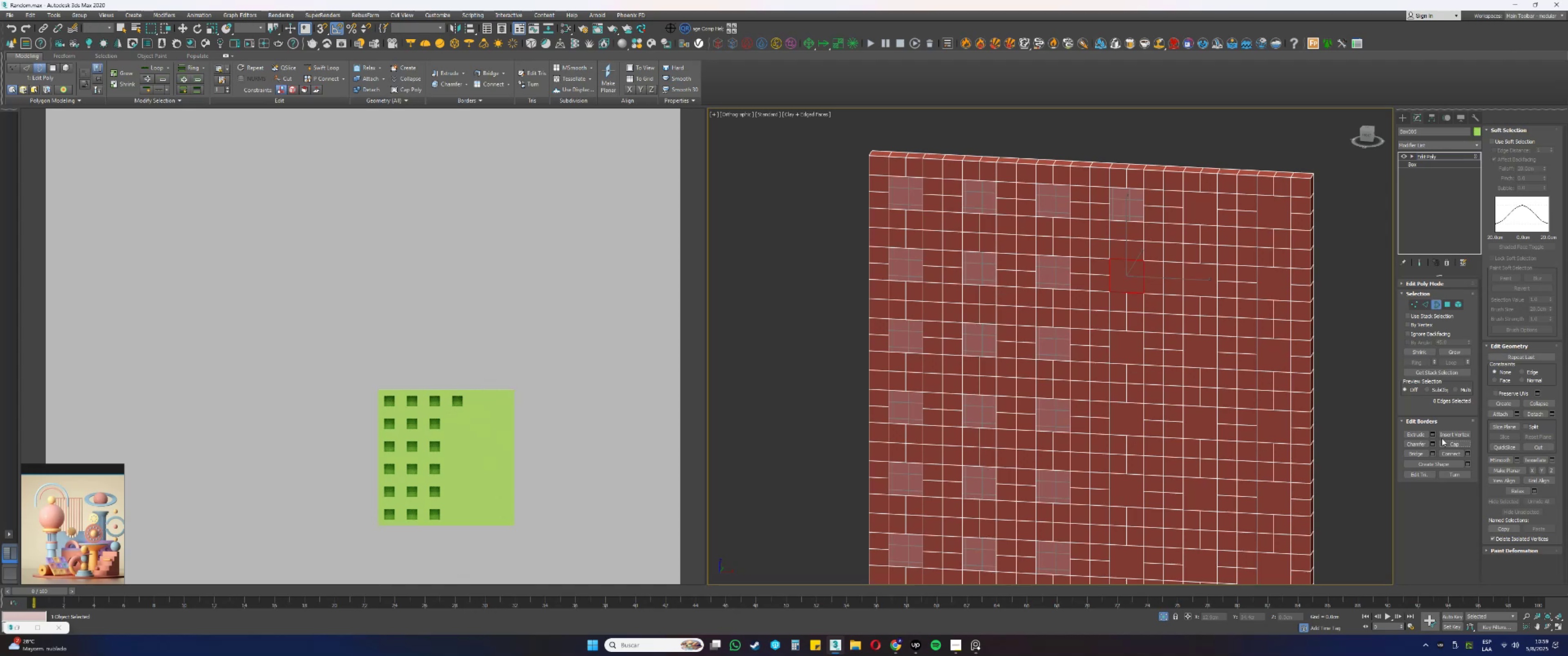 
wait(5.01)
 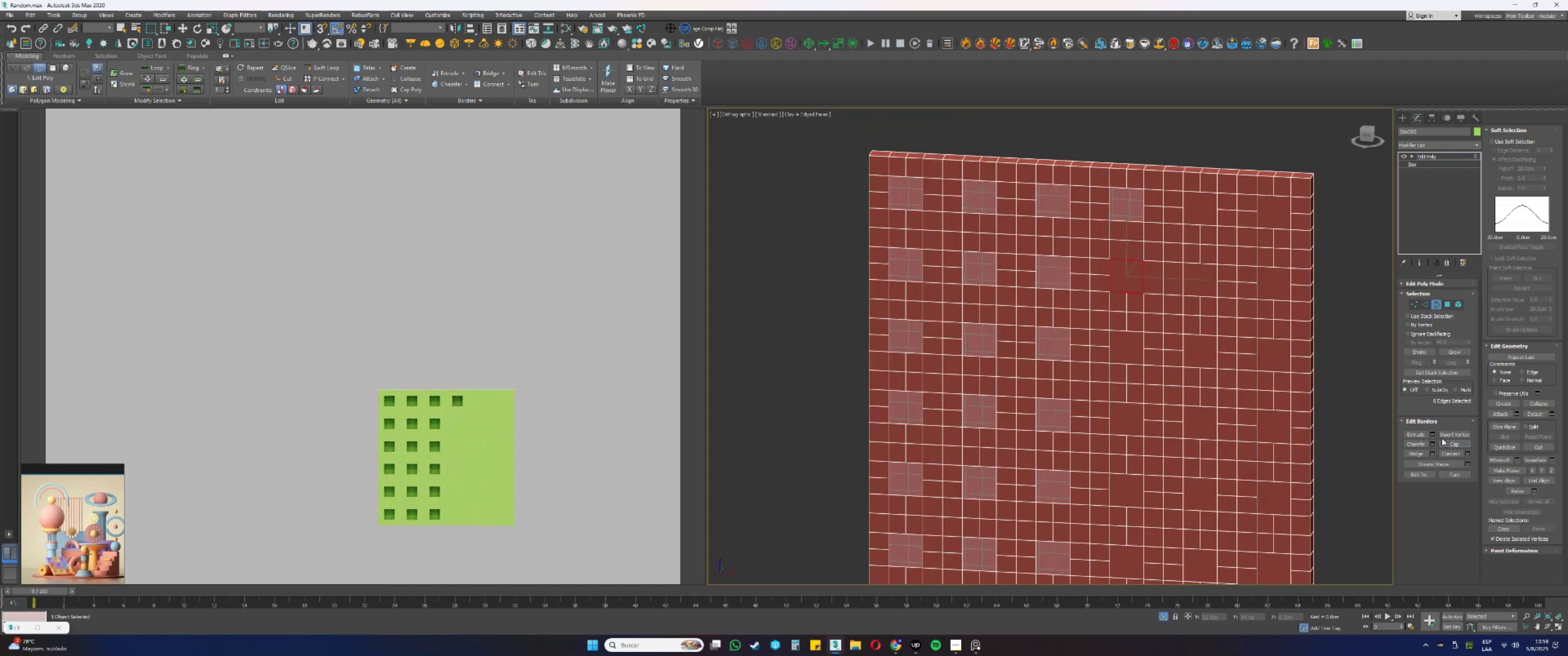 
left_click_drag(start_coordinate=[1160, 228], to_coordinate=[1139, 214])
 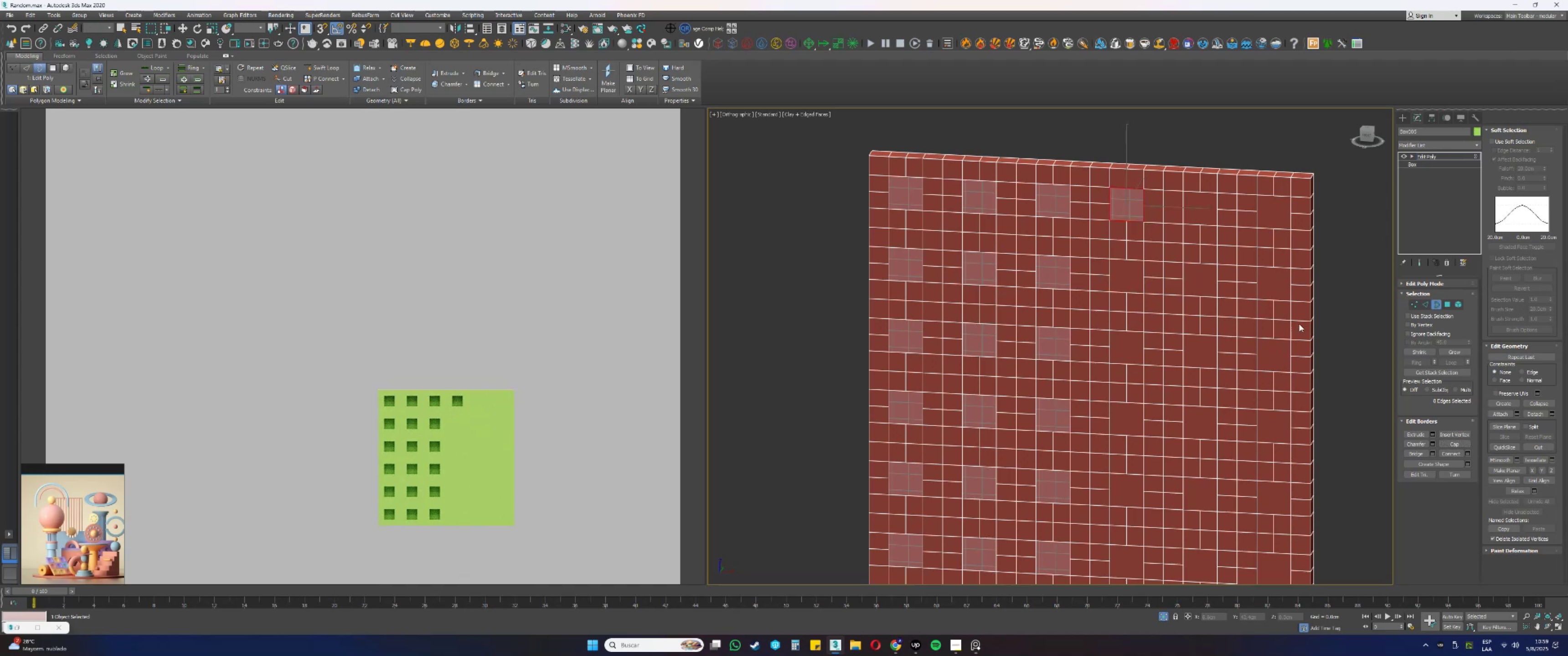 
left_click([1455, 444])
 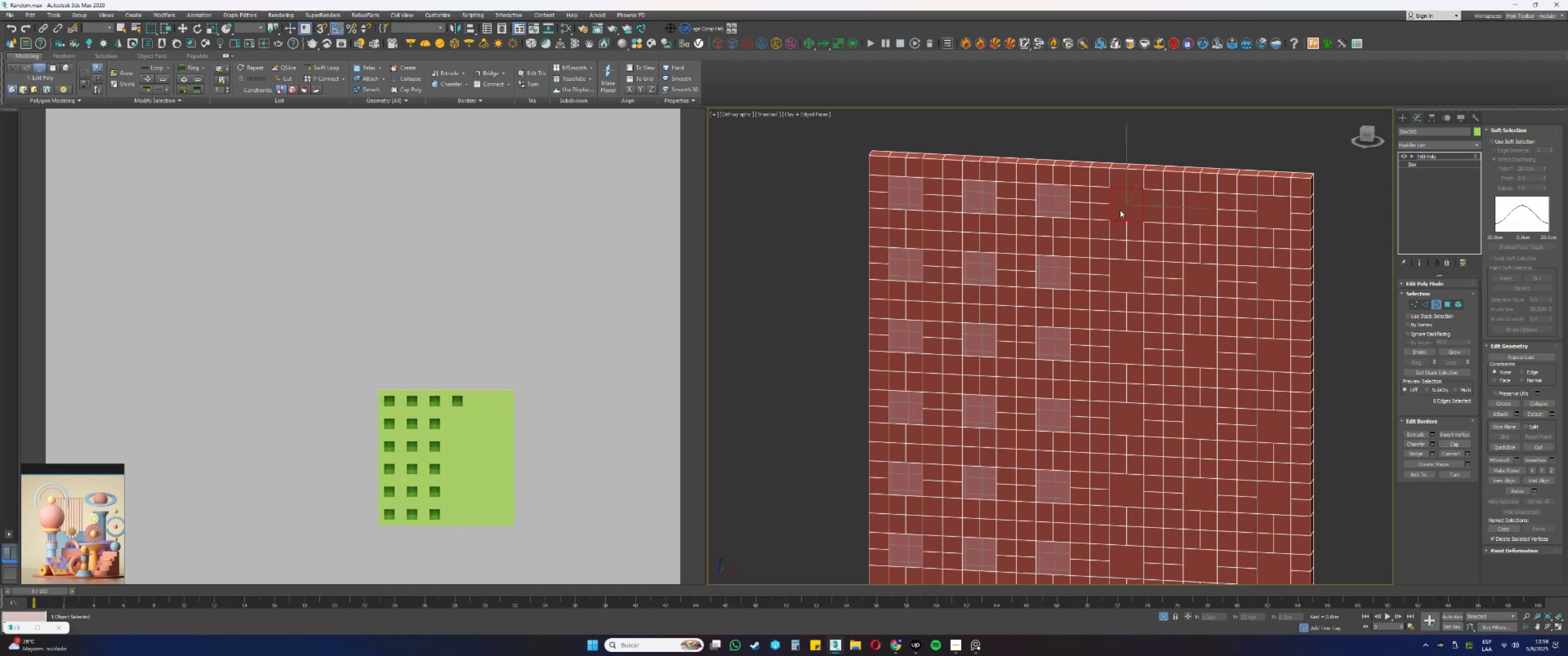 
left_click_drag(start_coordinate=[1076, 218], to_coordinate=[1062, 210])
 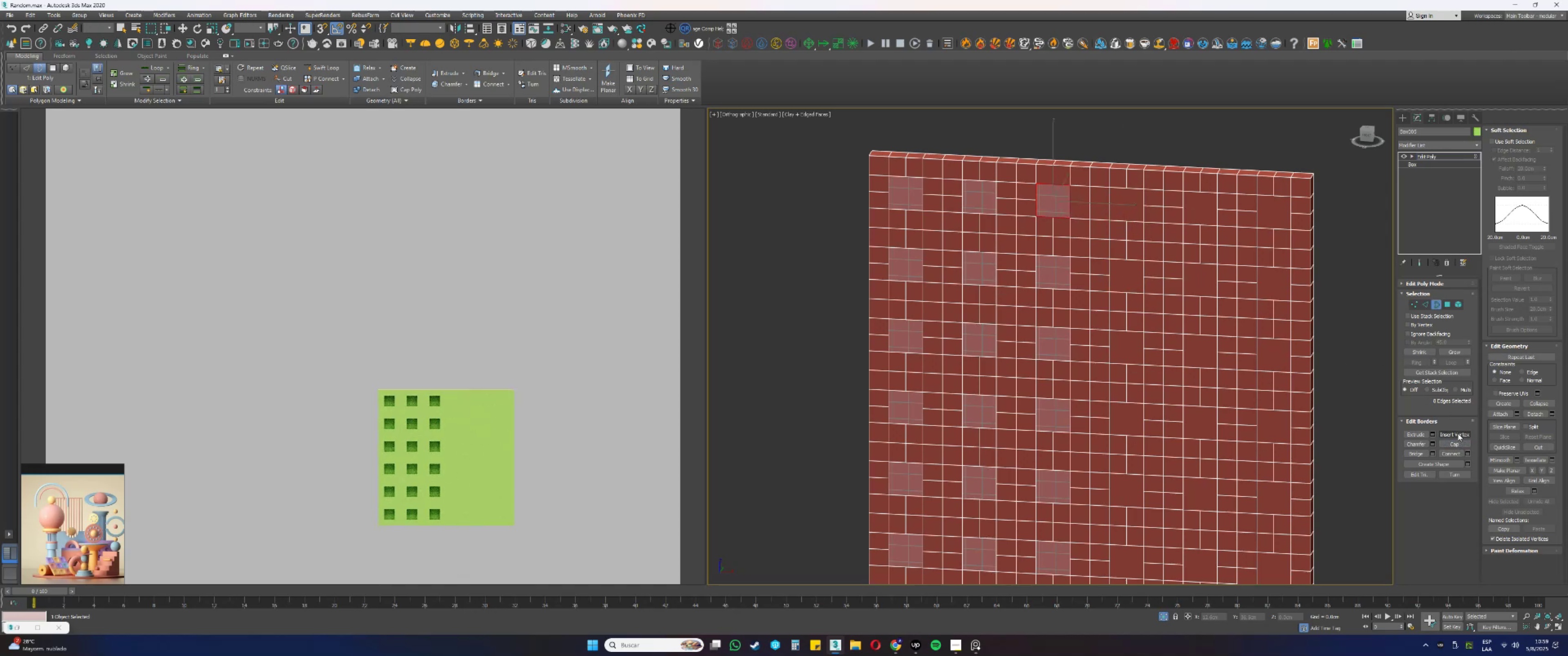 
left_click([1455, 443])
 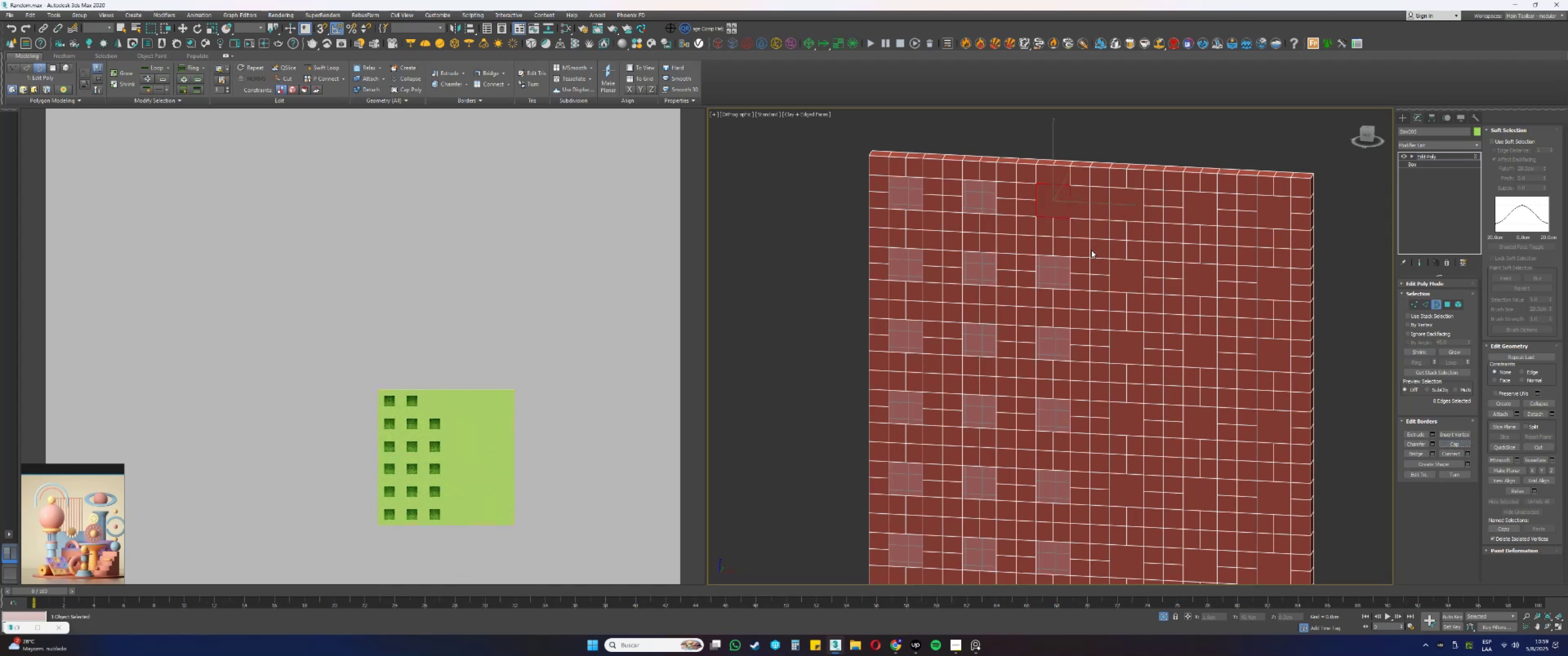 
left_click_drag(start_coordinate=[1089, 280], to_coordinate=[1061, 270])
 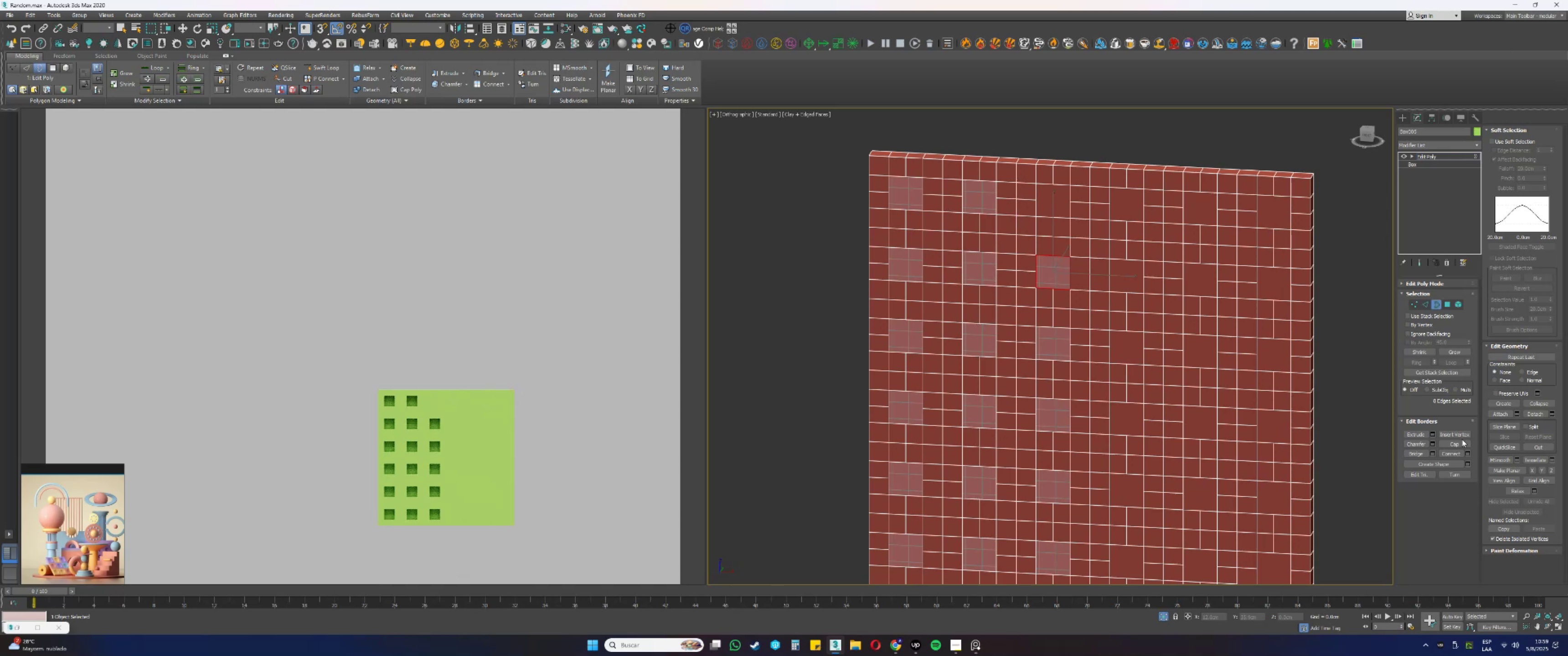 
left_click([1465, 445])
 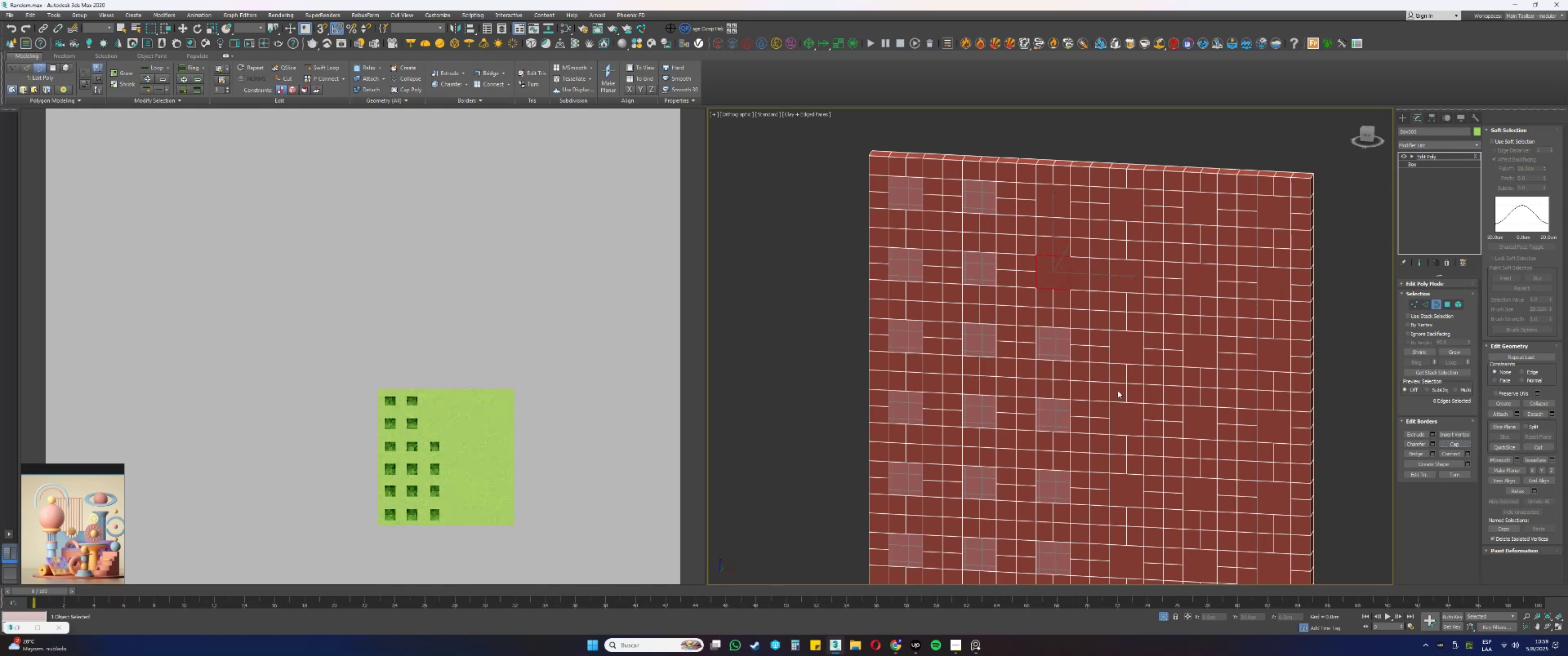 
left_click_drag(start_coordinate=[1076, 355], to_coordinate=[1067, 351])
 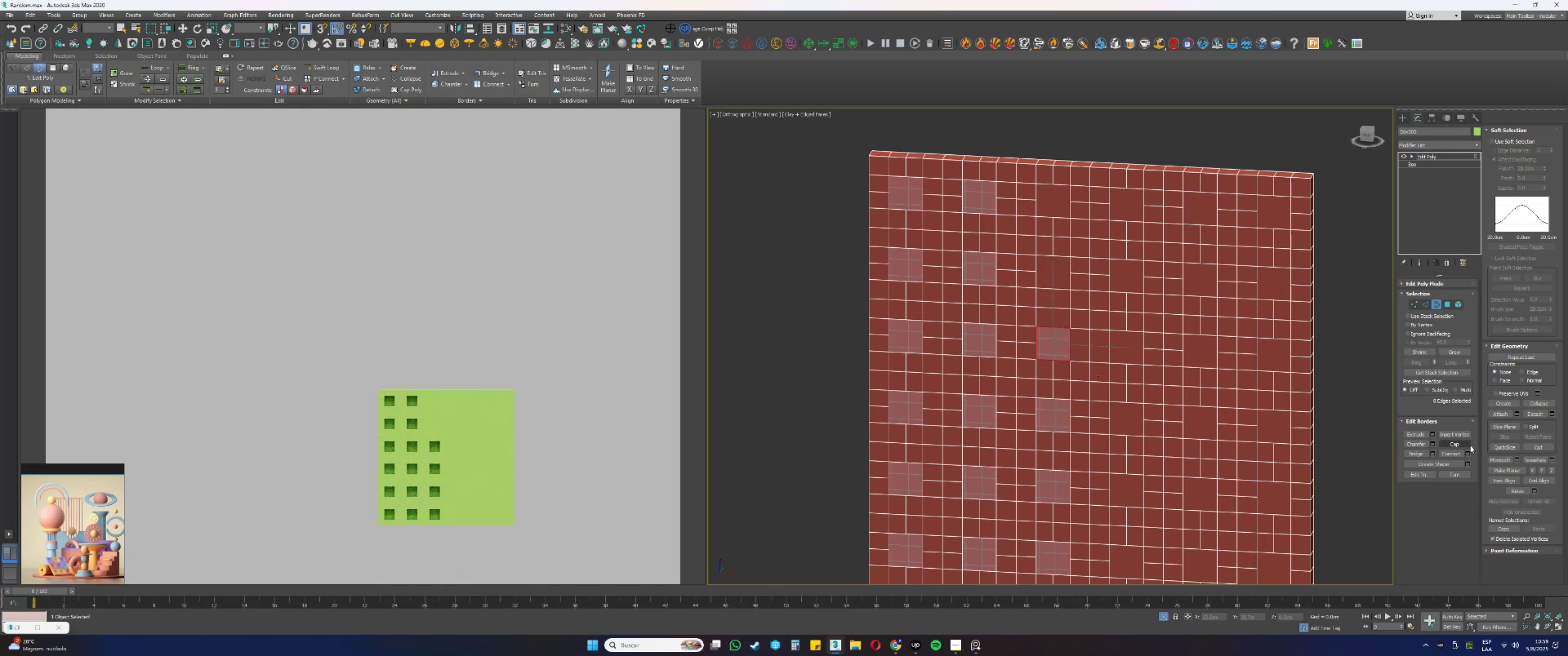 
left_click([1467, 445])
 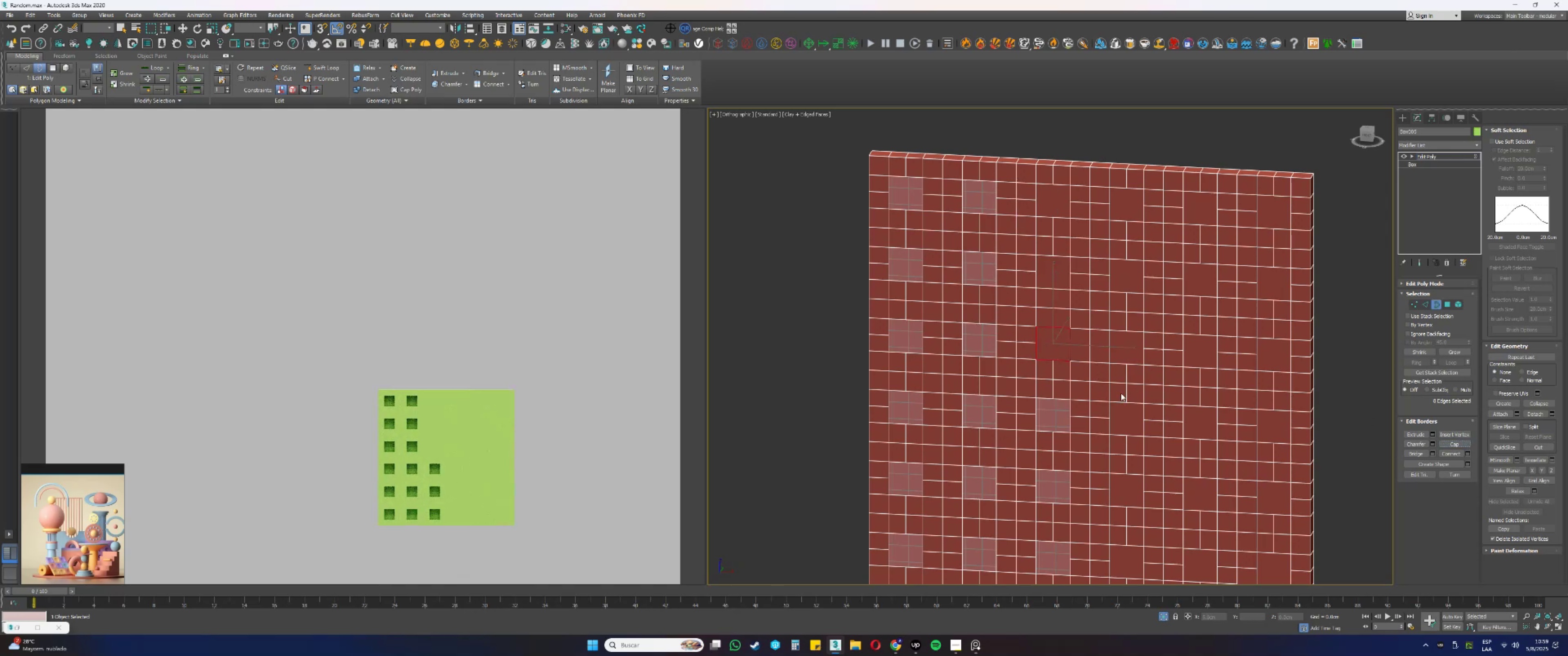 
left_click_drag(start_coordinate=[1094, 419], to_coordinate=[1063, 408])
 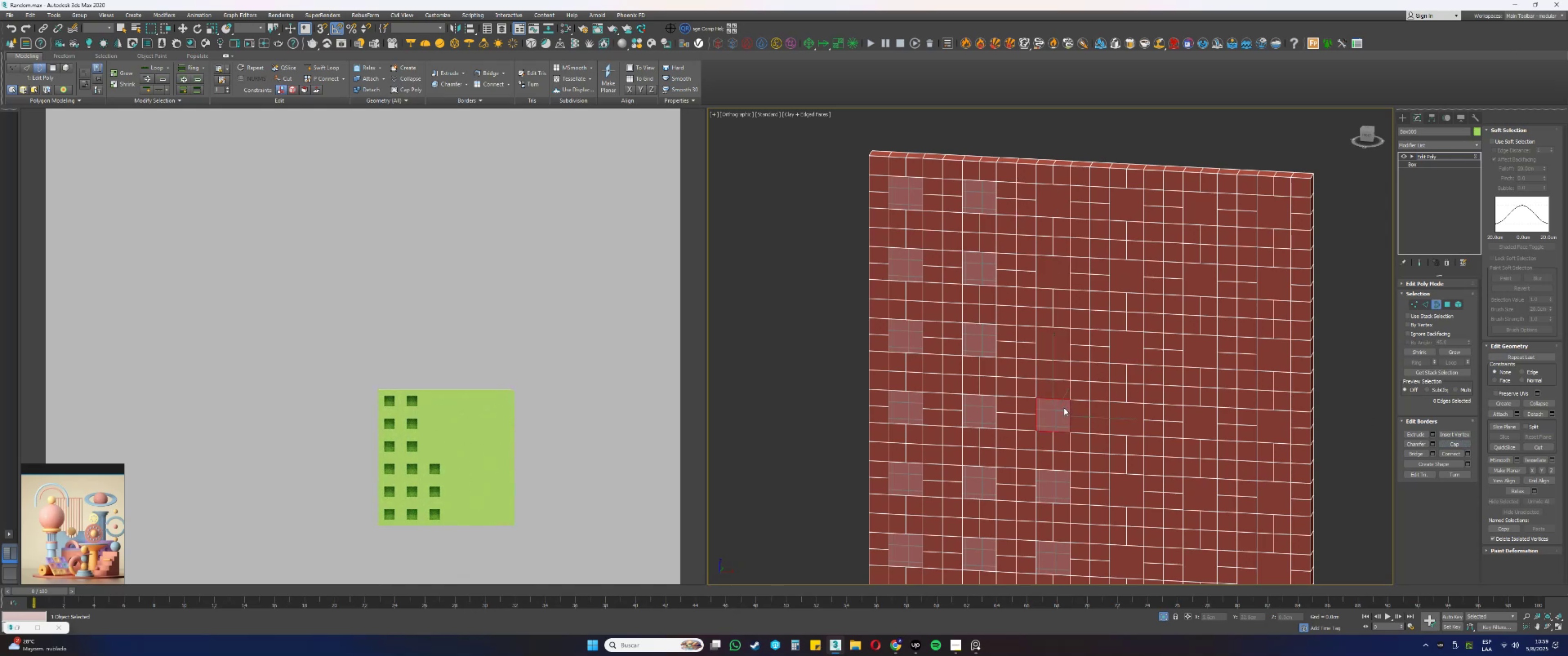 
wait(11.52)
 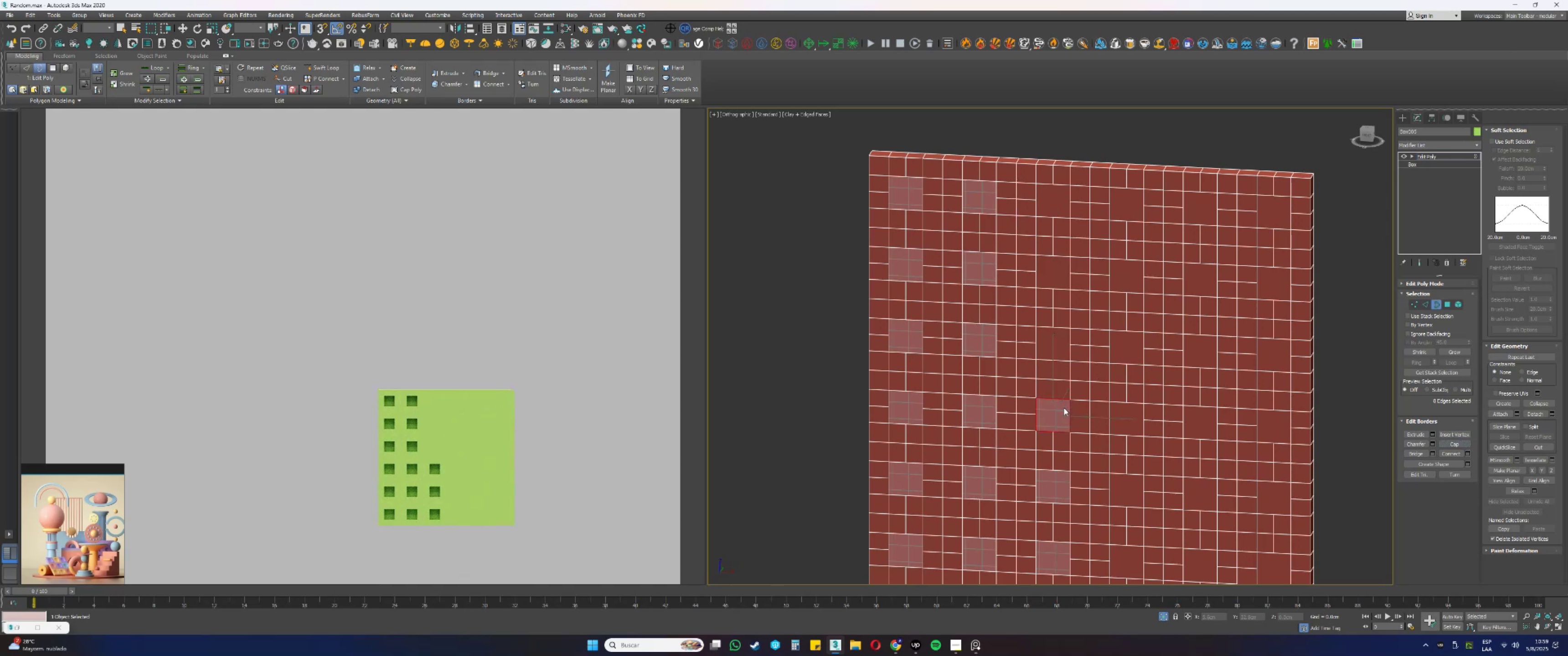 
left_click([1450, 440])
 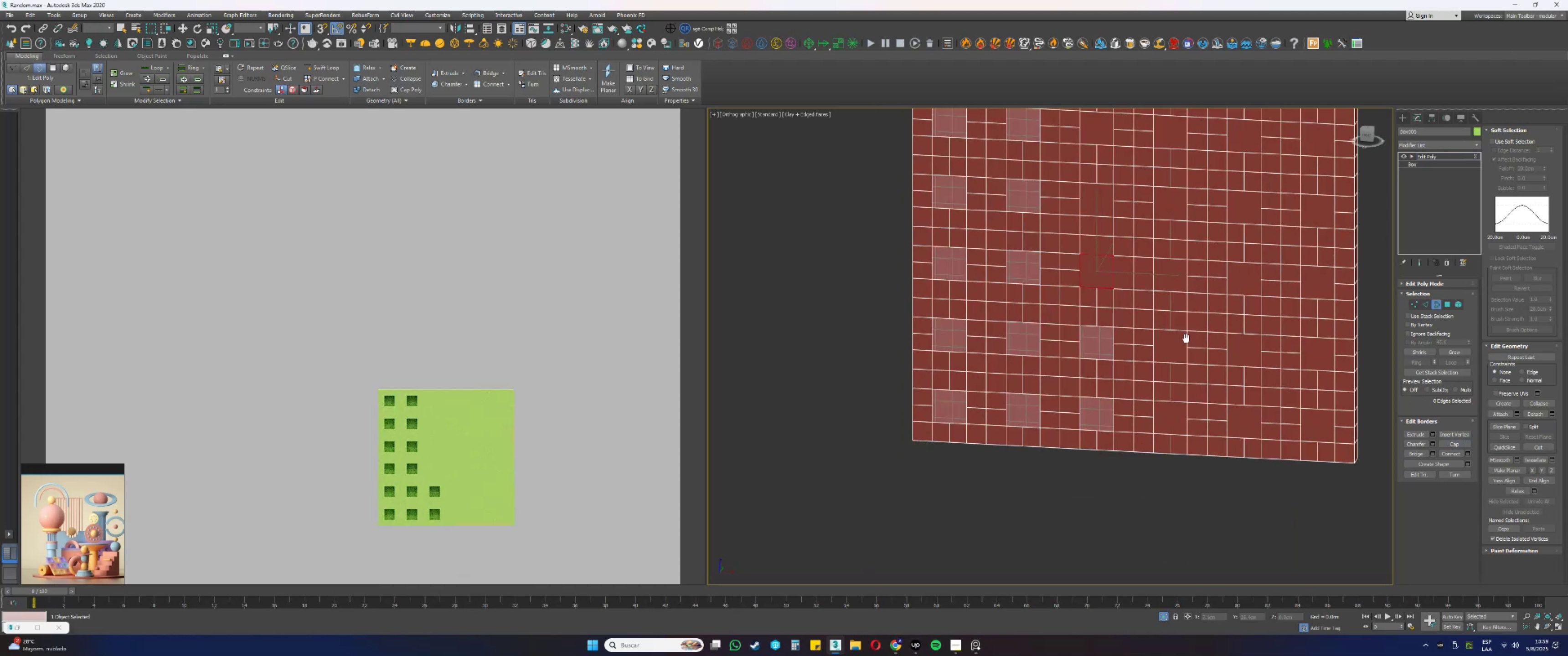 
left_click_drag(start_coordinate=[1140, 347], to_coordinate=[1104, 330])
 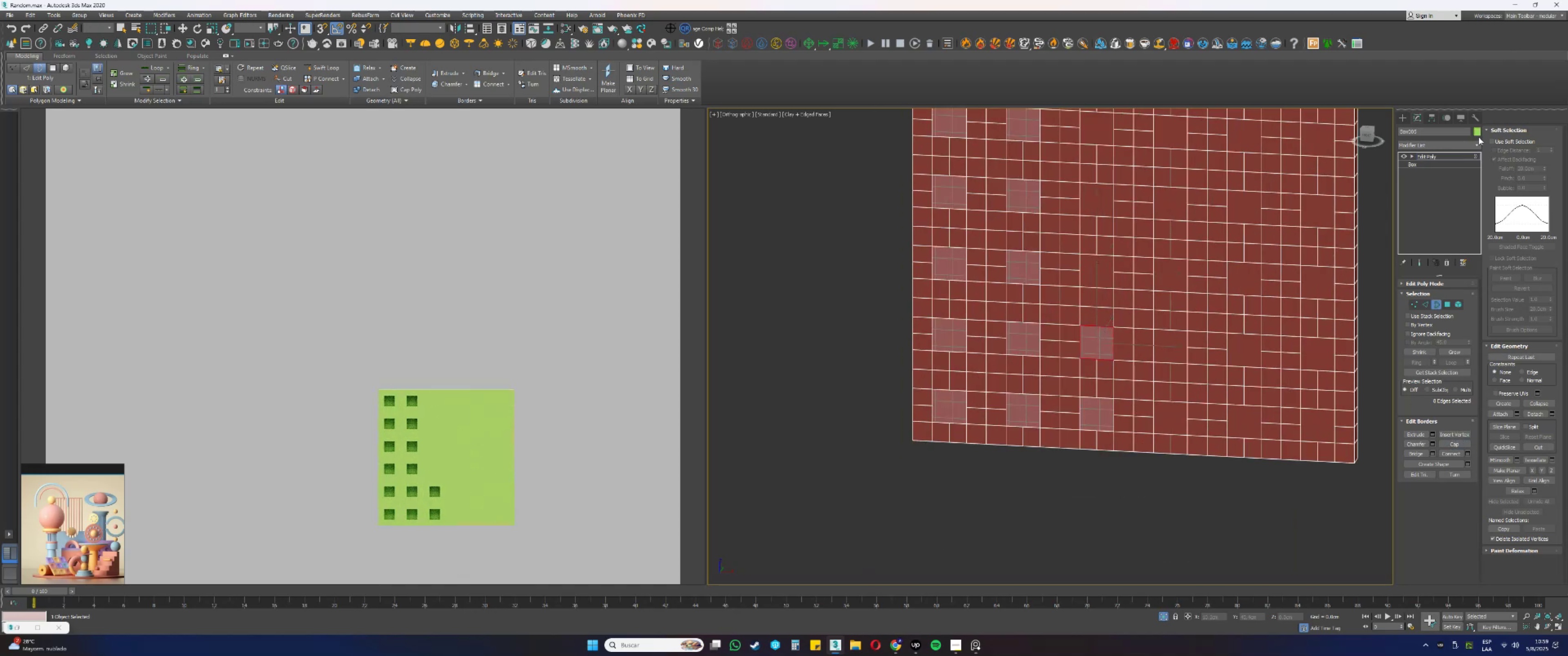 
left_click([1492, 127])
 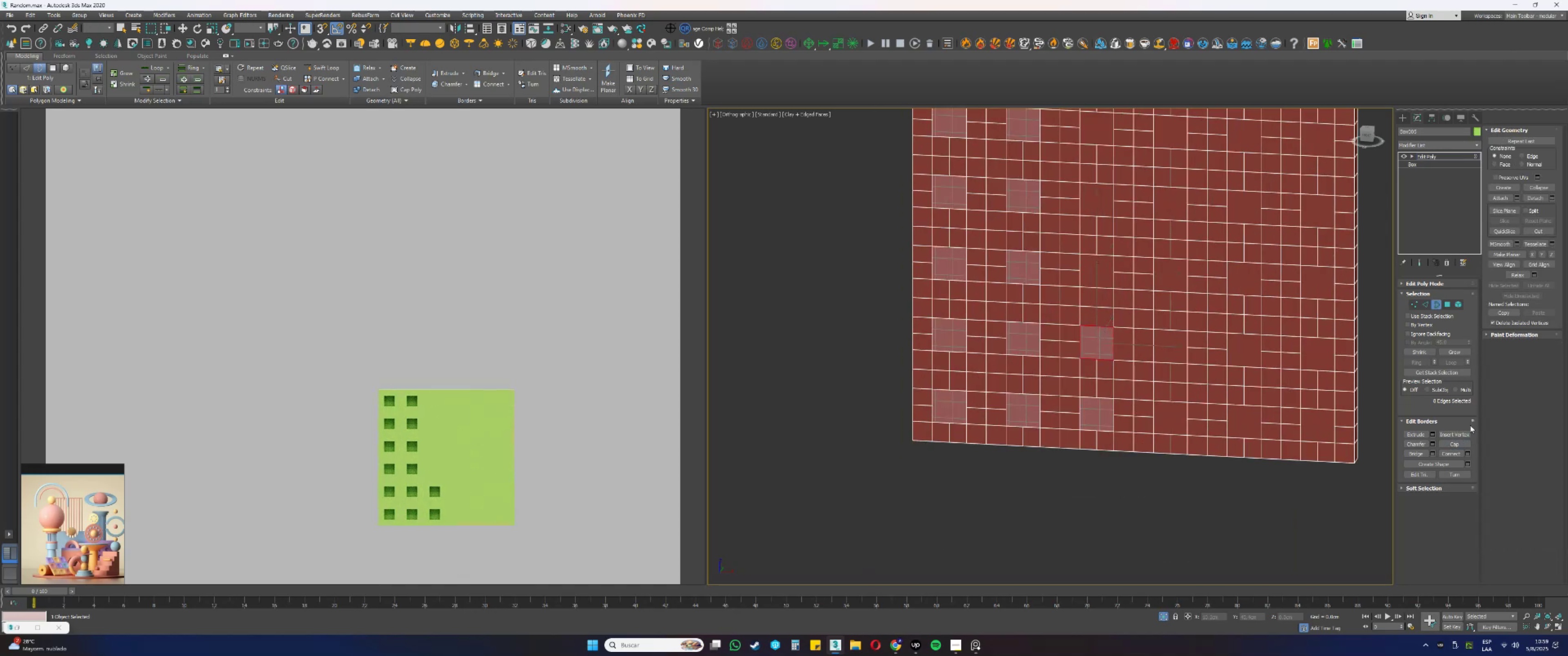 
left_click([1462, 445])
 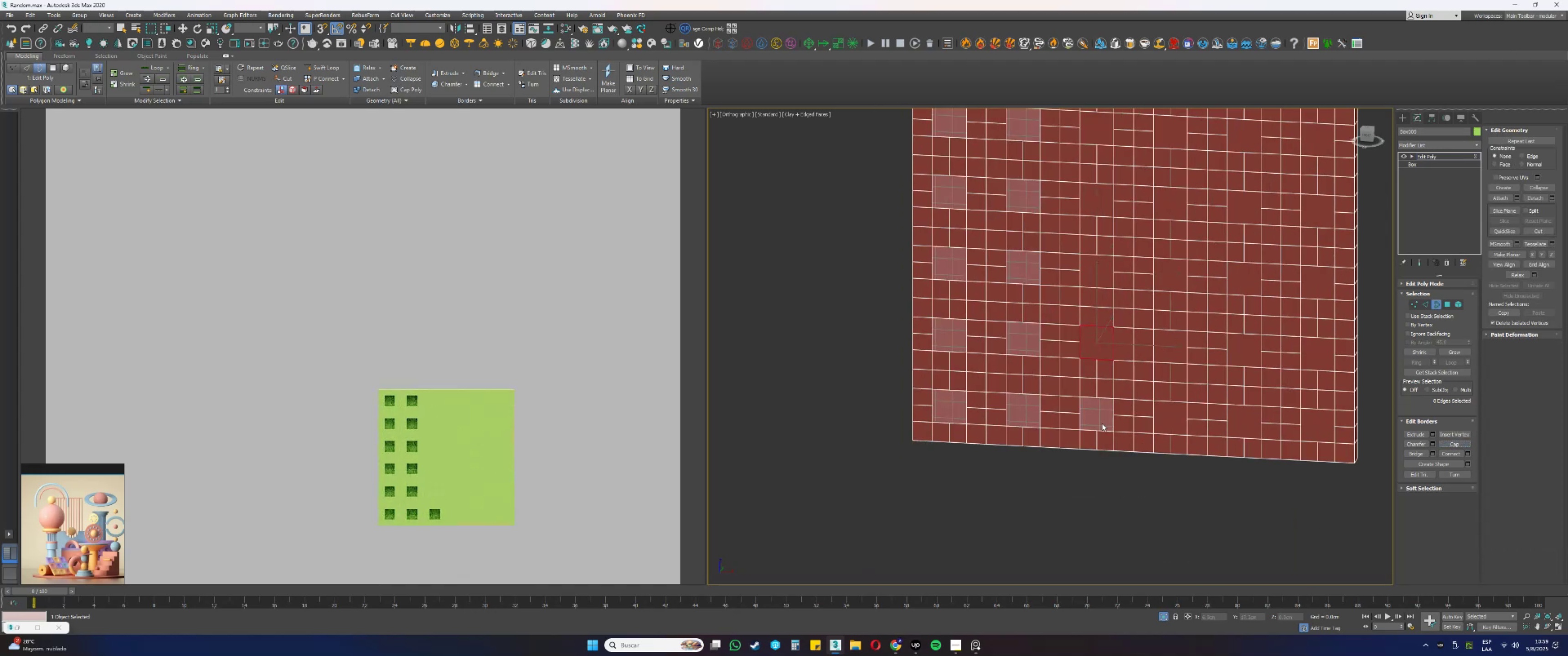 
left_click_drag(start_coordinate=[1130, 427], to_coordinate=[1105, 419])
 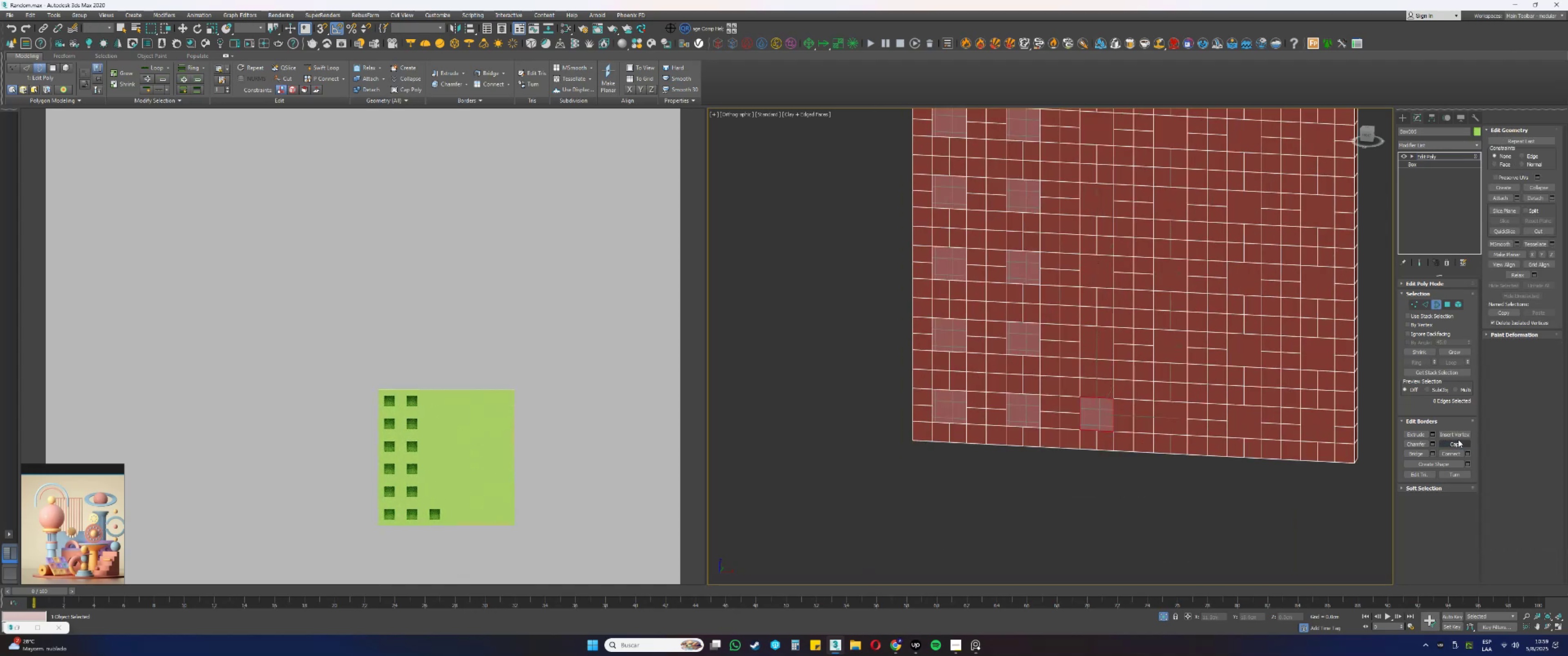 
left_click([1458, 440])
 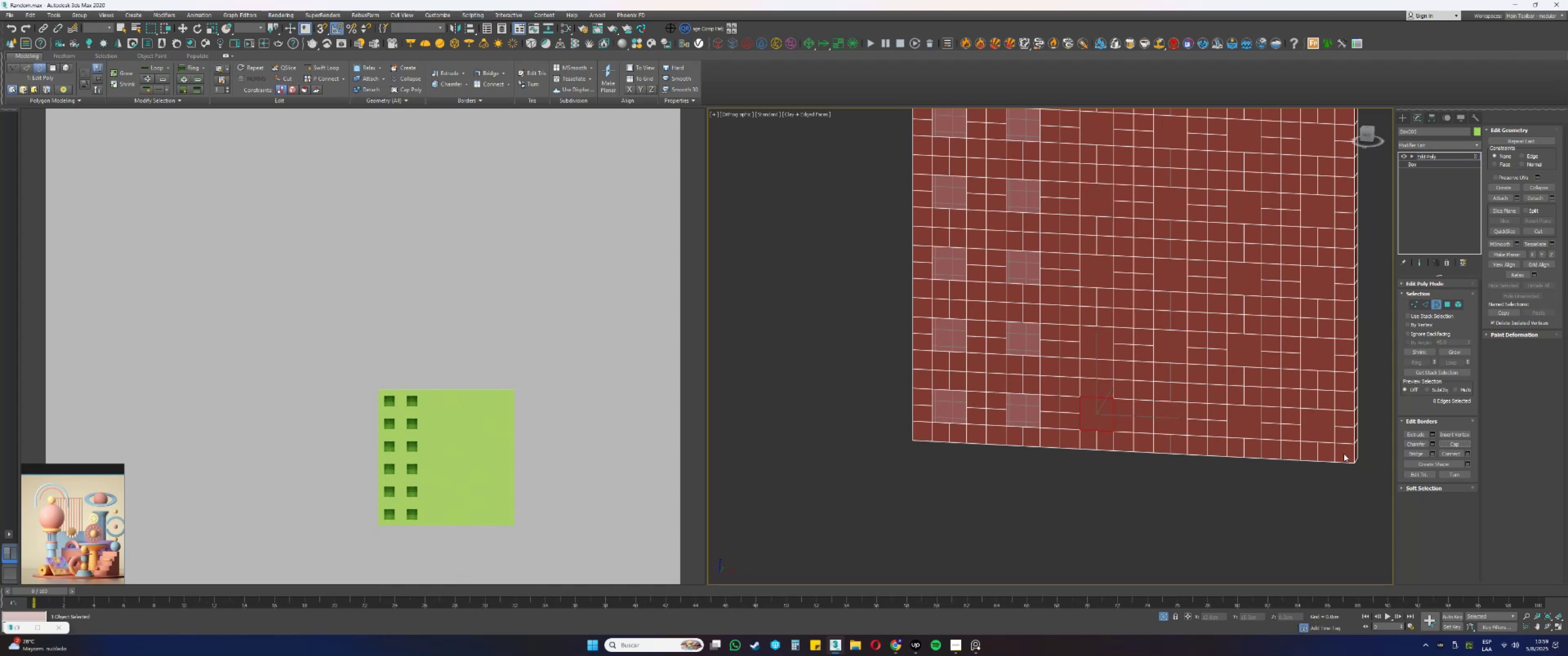 
wait(7.26)
 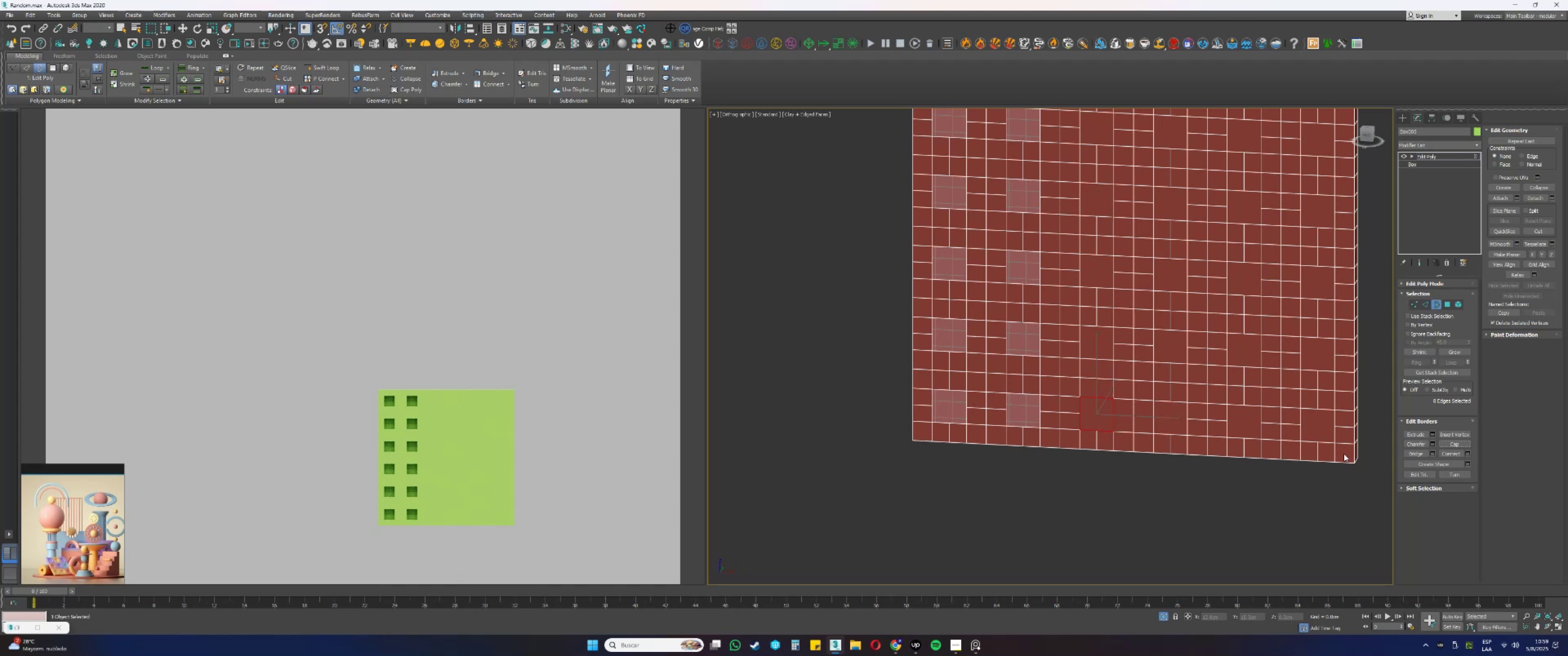 
left_click_drag(start_coordinate=[1050, 413], to_coordinate=[1031, 407])
 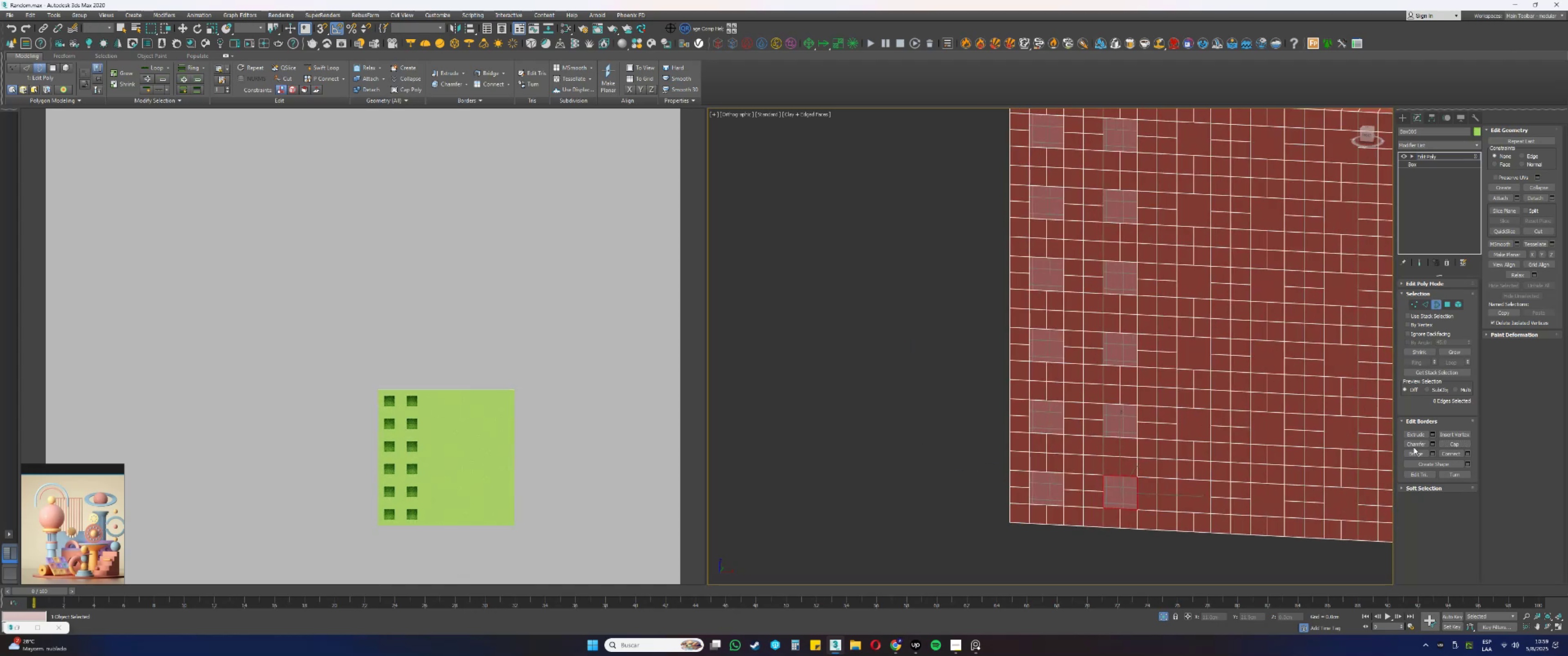 
left_click([1452, 445])
 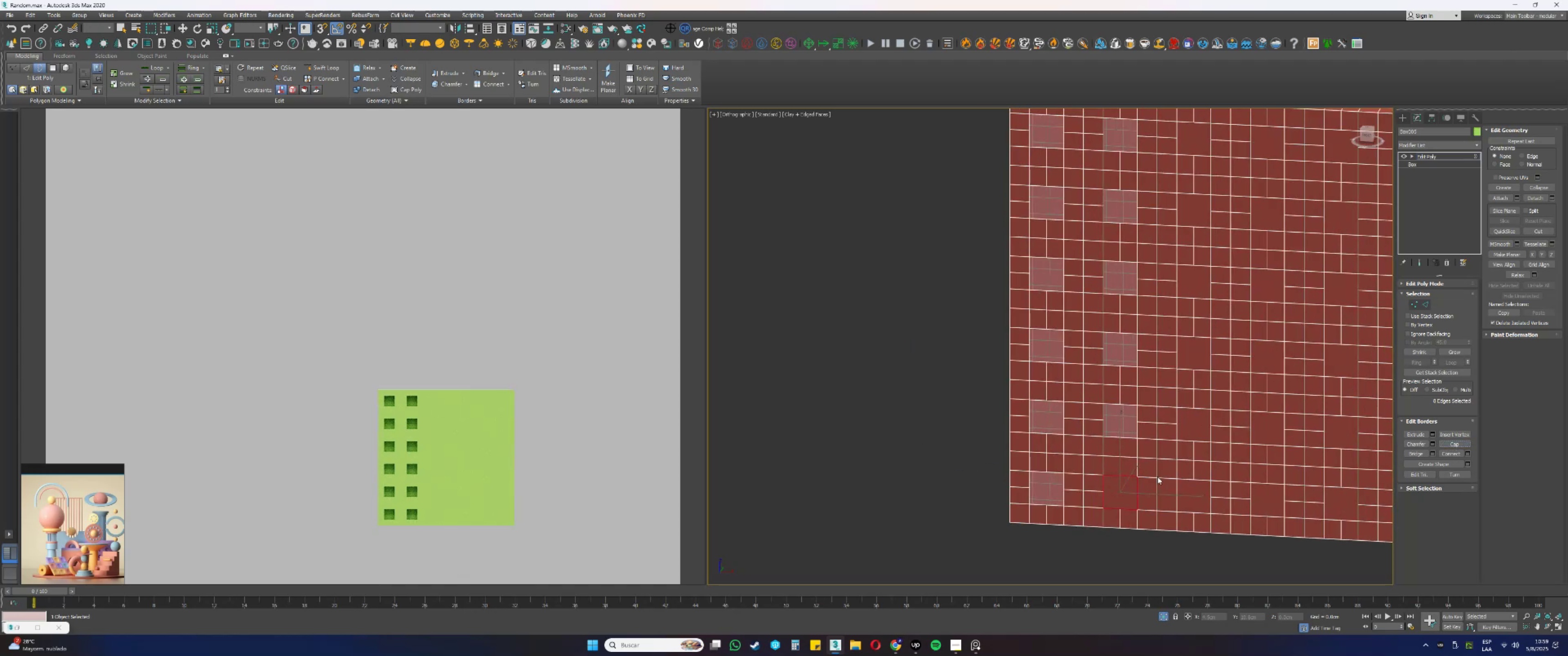 
left_click_drag(start_coordinate=[1144, 446], to_coordinate=[1129, 432])
 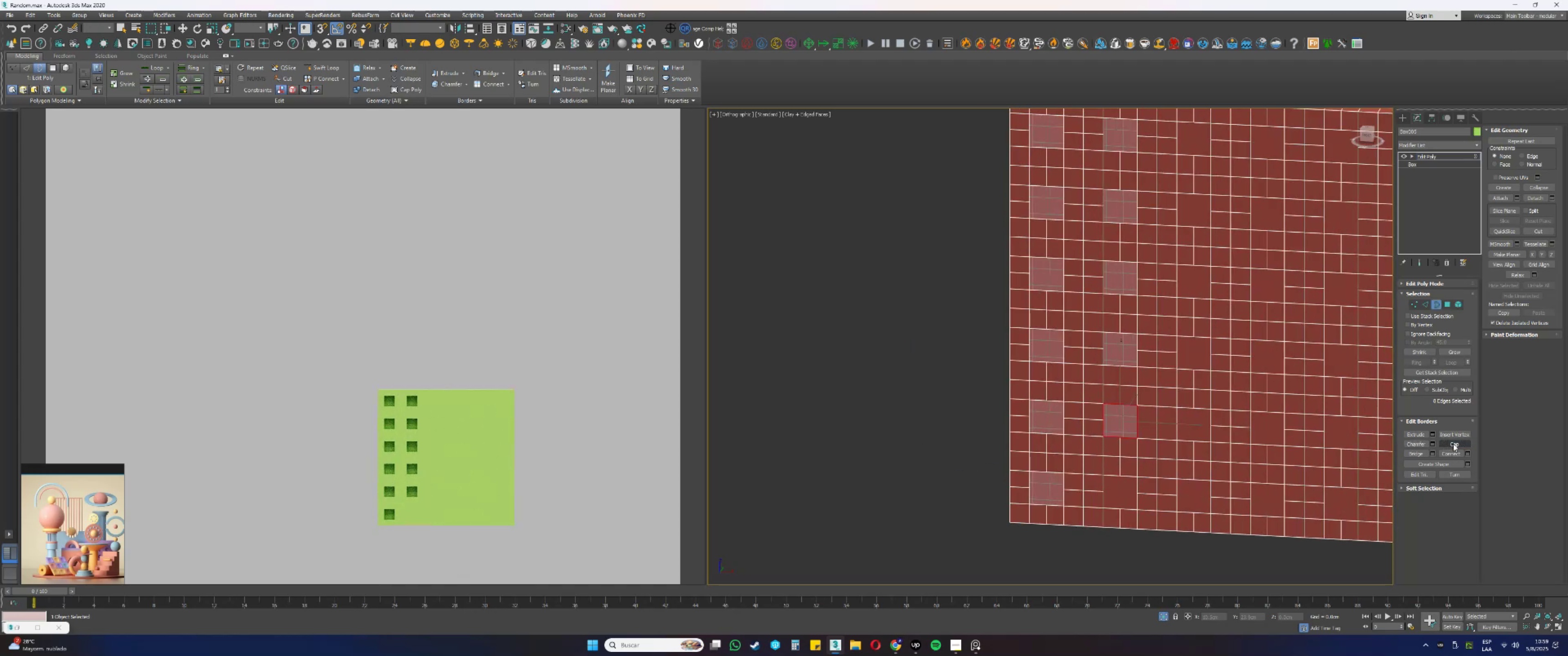 
left_click([1455, 443])
 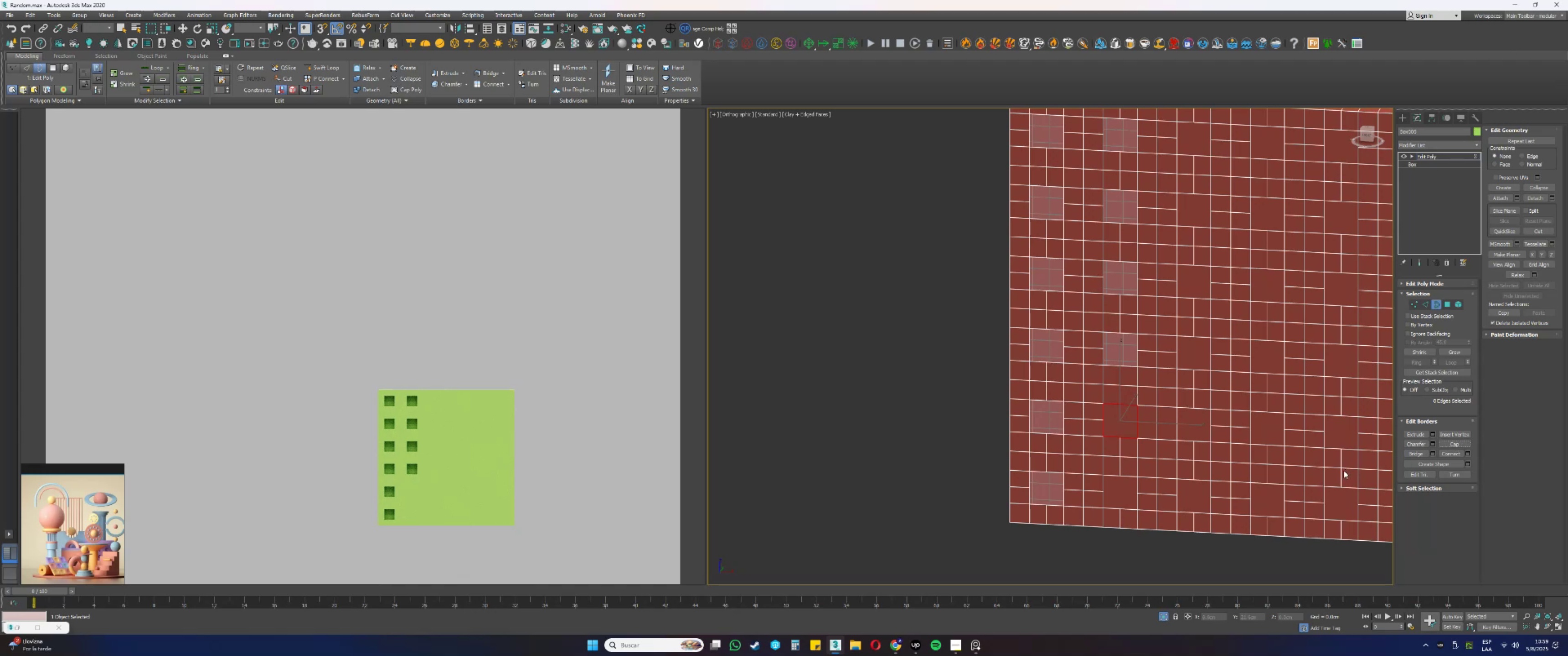 
wait(11.29)
 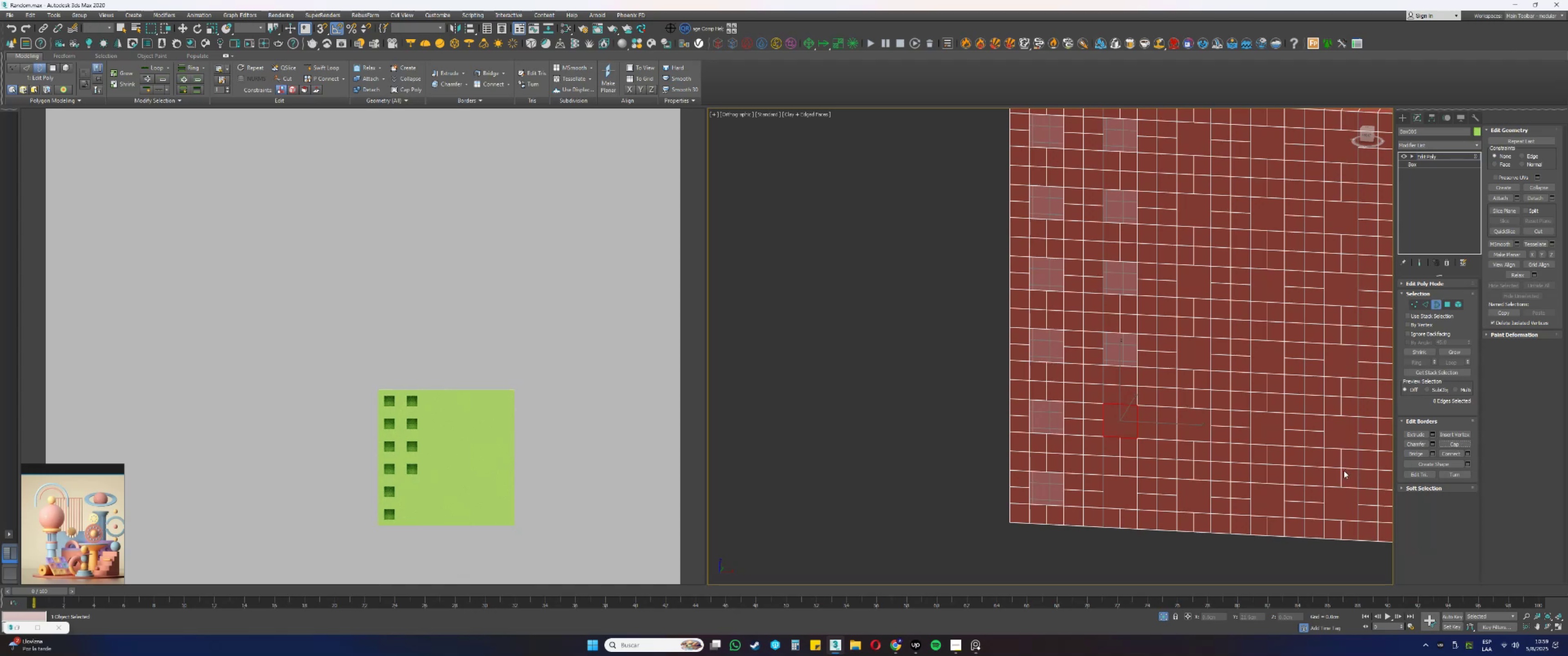 
left_click_drag(start_coordinate=[1156, 361], to_coordinate=[1130, 349])
 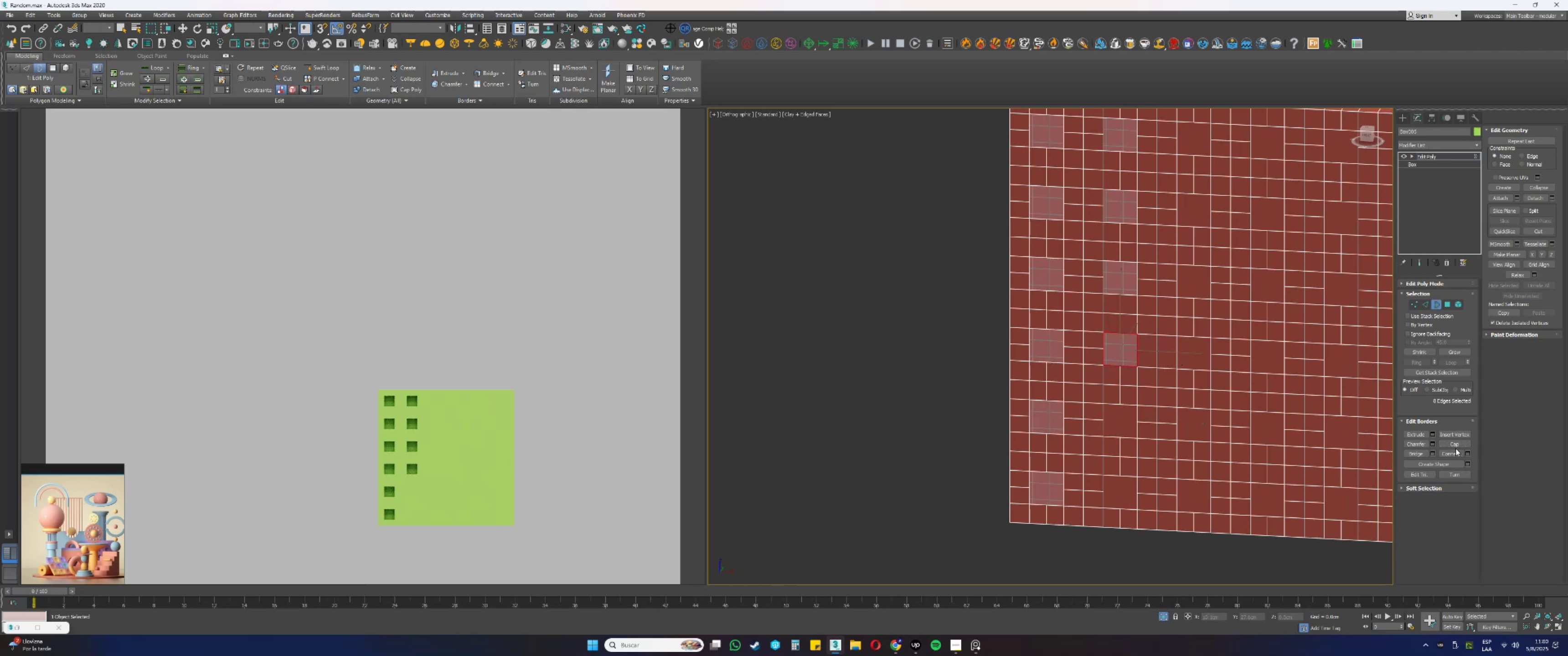 
triple_click([1456, 444])
 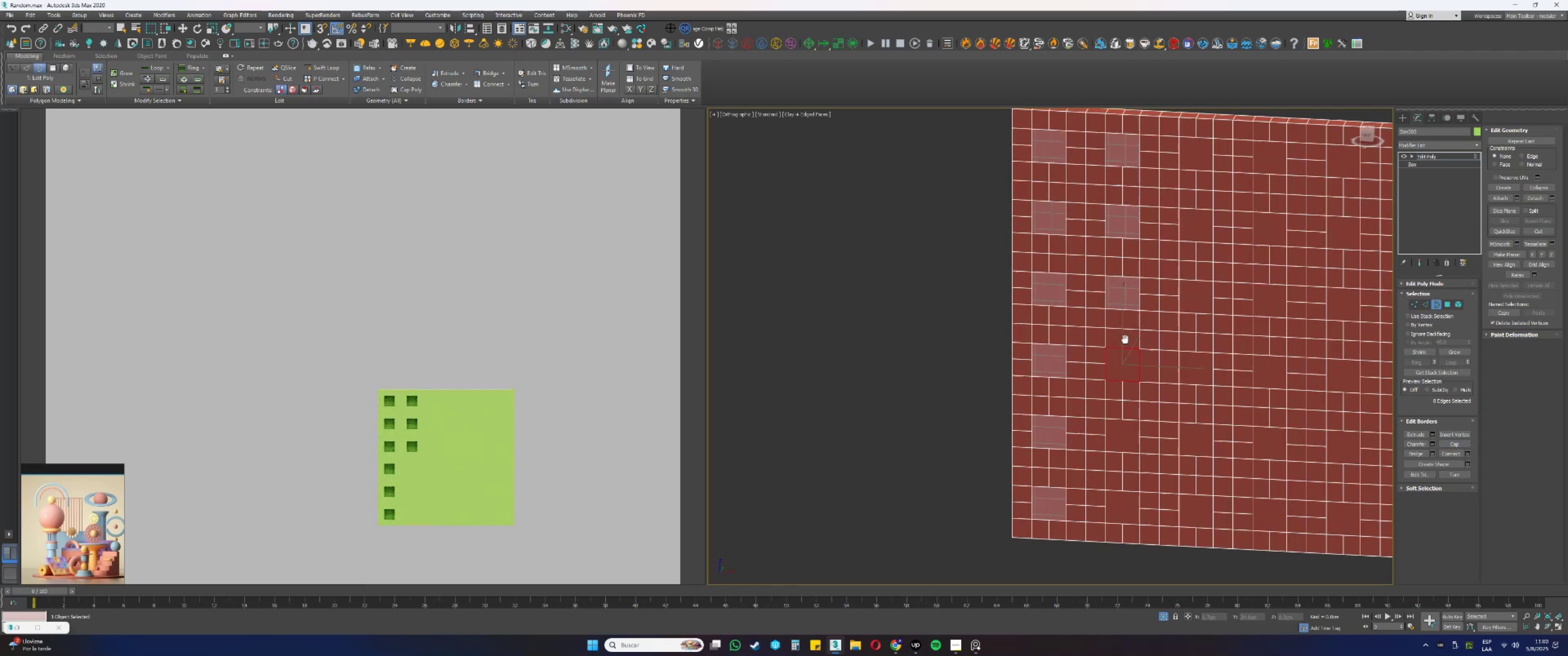 
left_click_drag(start_coordinate=[1147, 366], to_coordinate=[1132, 352])
 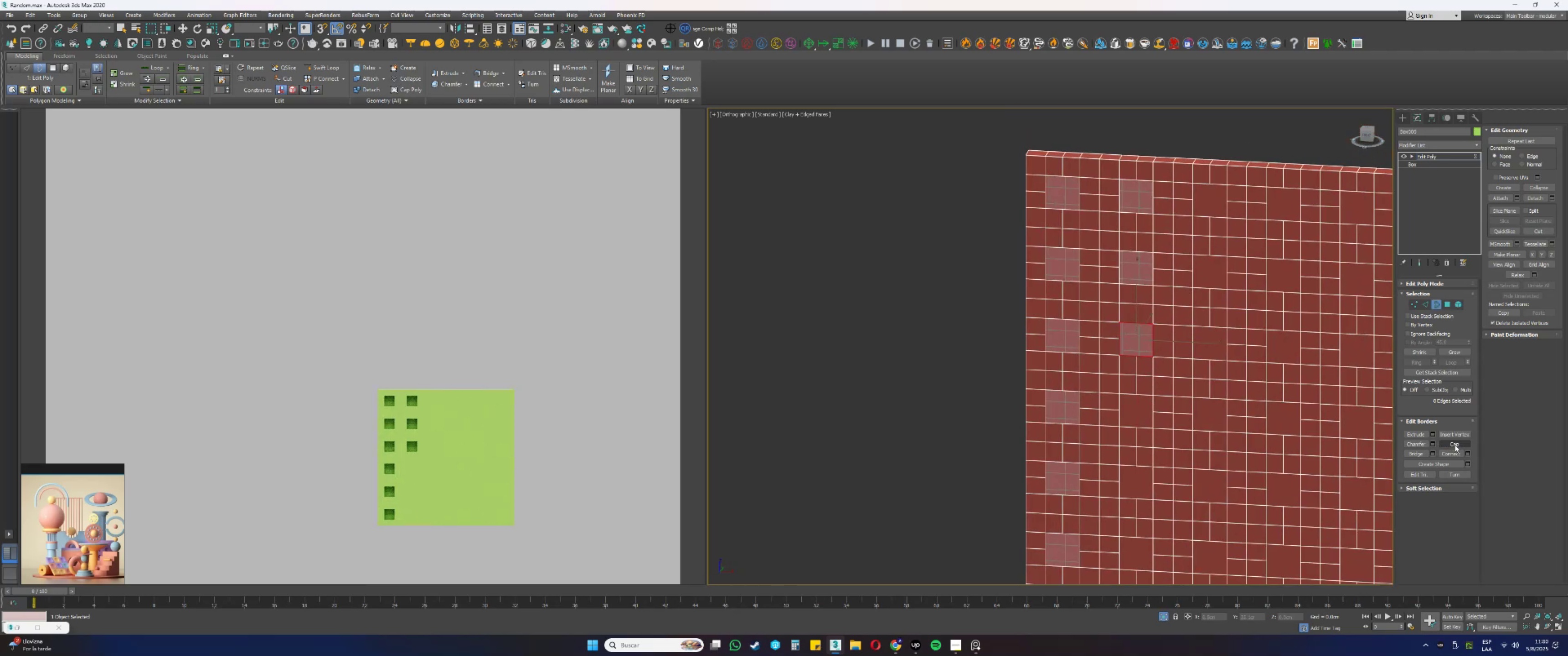 
left_click([1457, 447])
 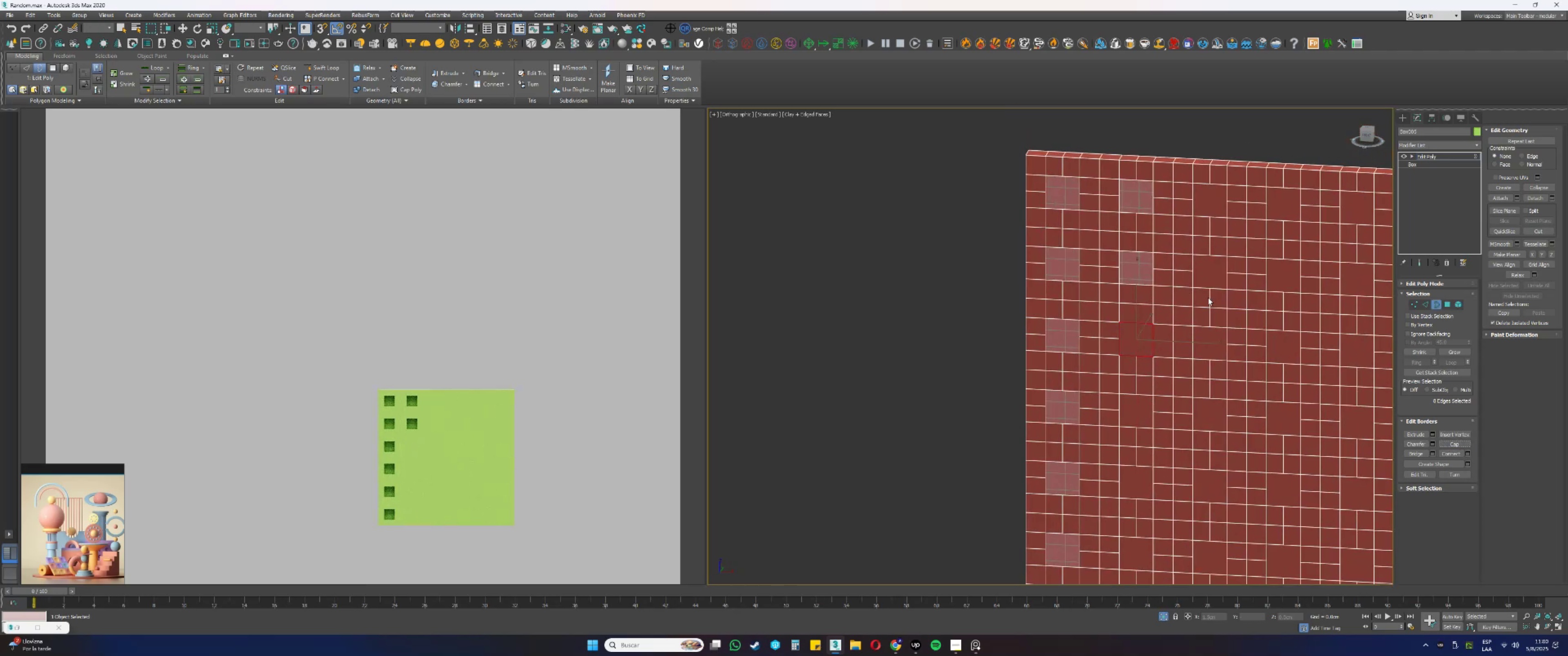 
left_click_drag(start_coordinate=[1155, 286], to_coordinate=[1141, 275])
 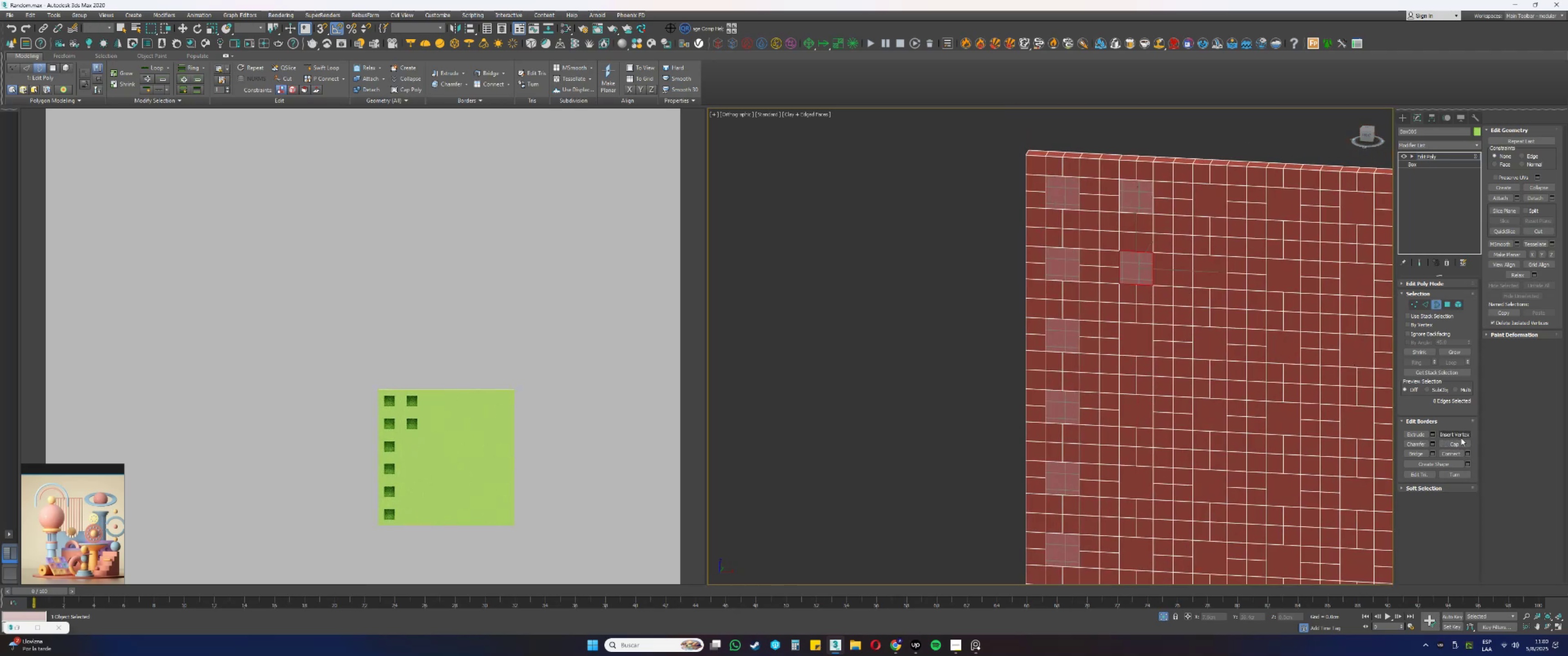 
left_click([1454, 441])
 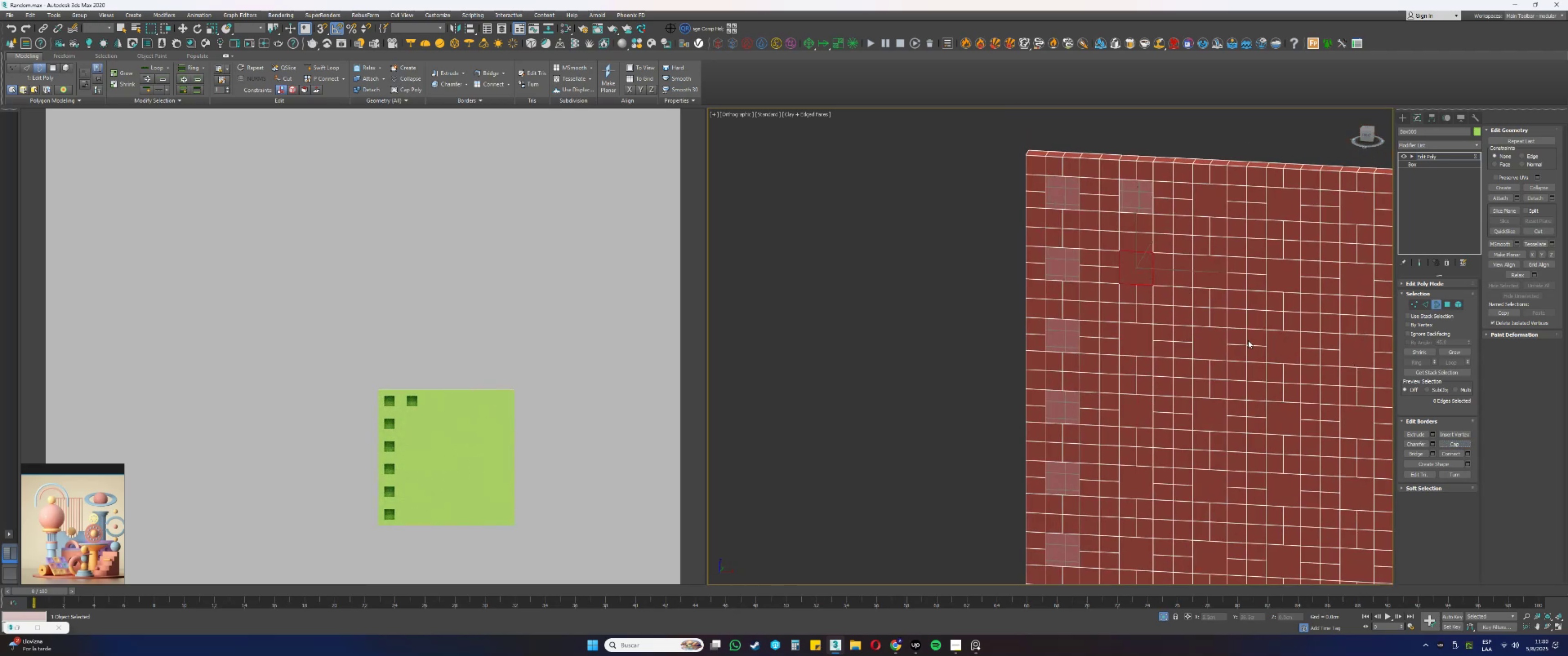 
left_click_drag(start_coordinate=[1148, 229], to_coordinate=[1130, 208])
 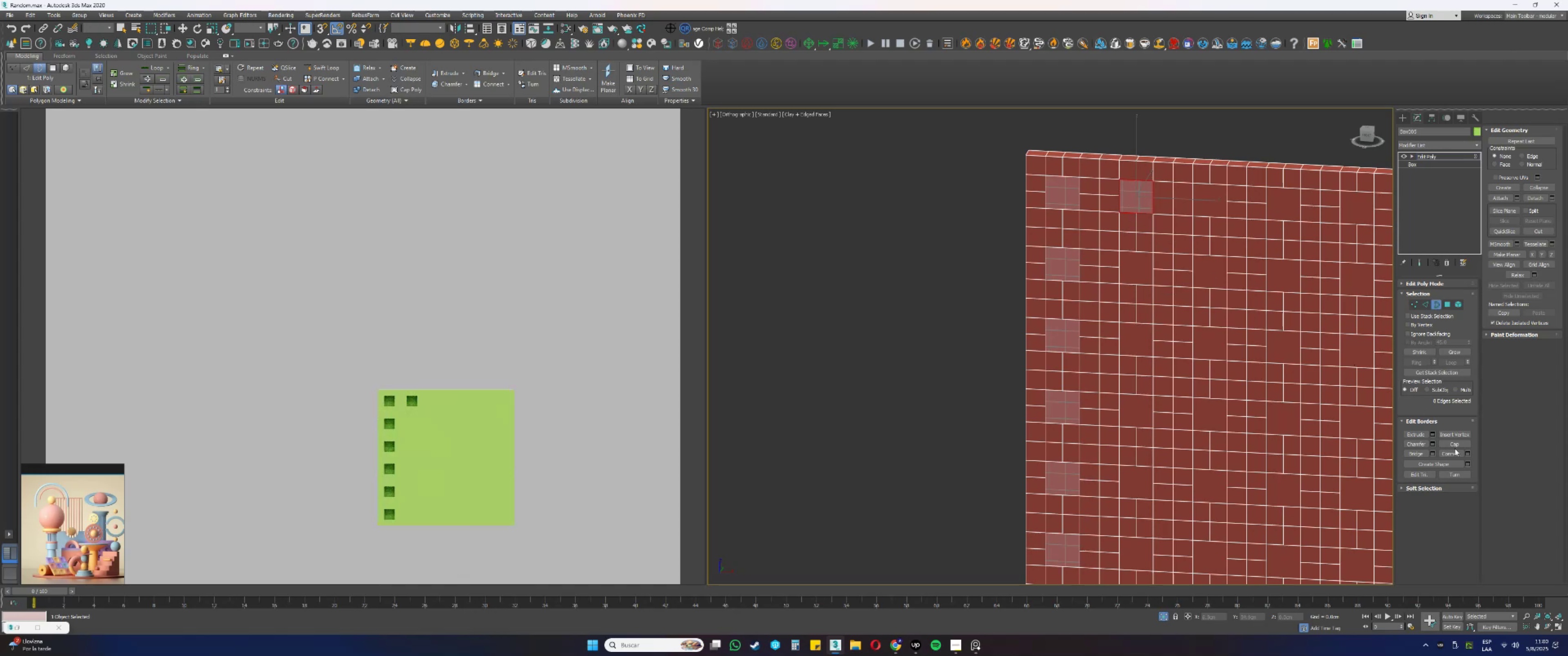 
left_click([1456, 445])
 